 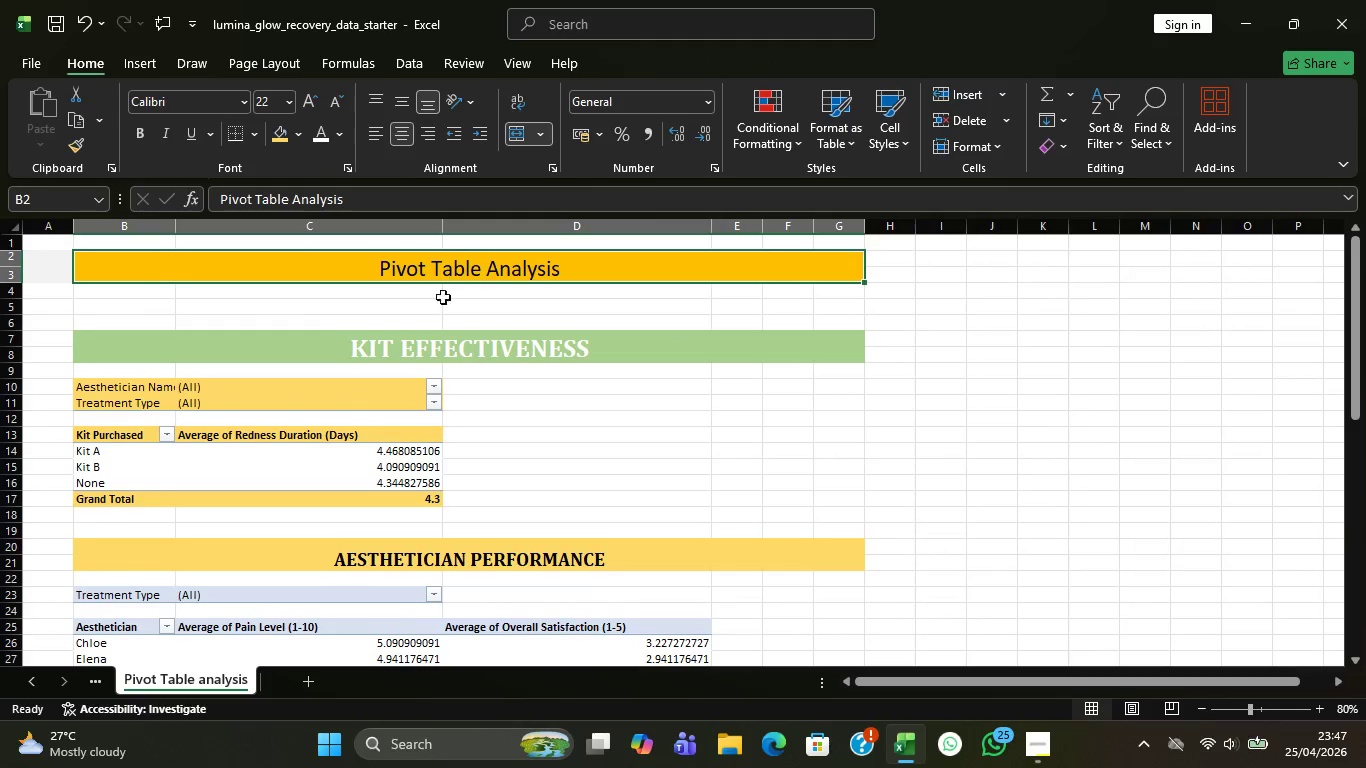 
left_click([439, 561])
 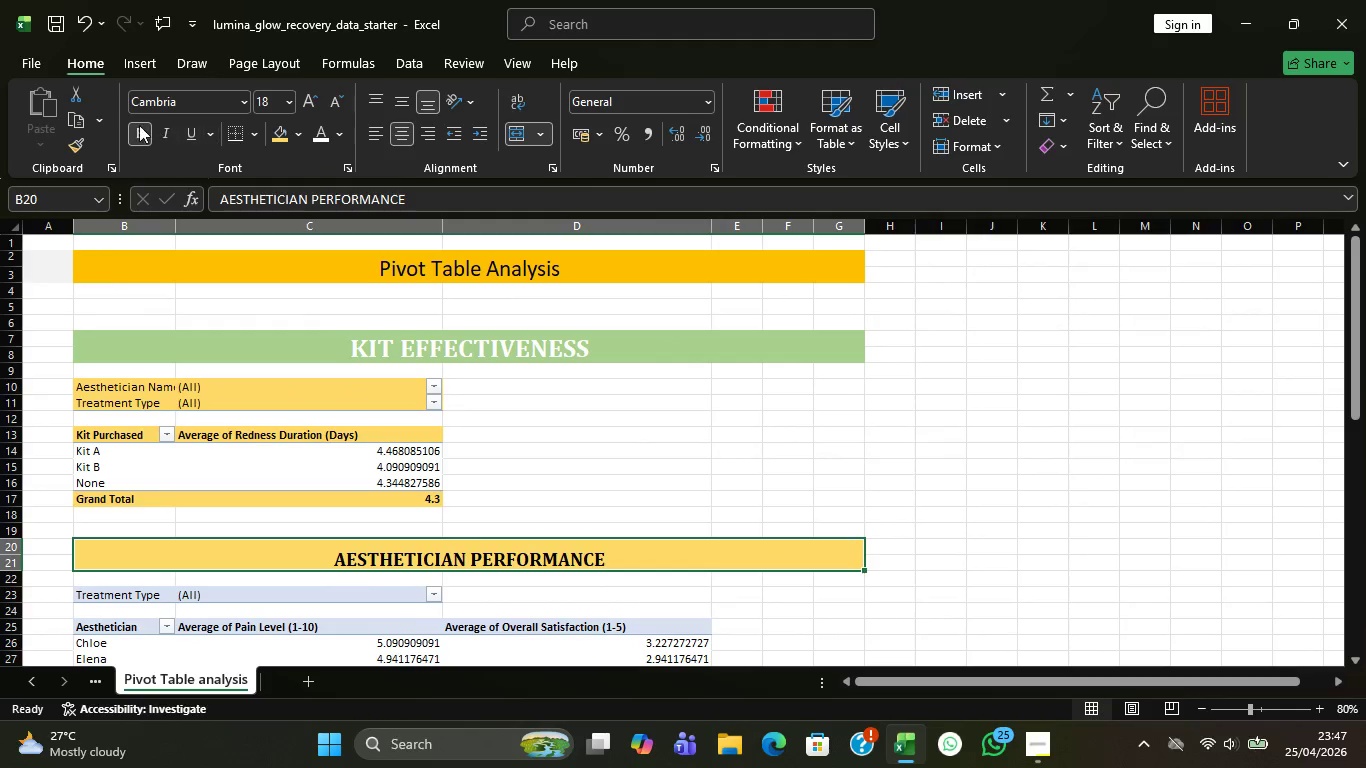 
left_click([139, 125])
 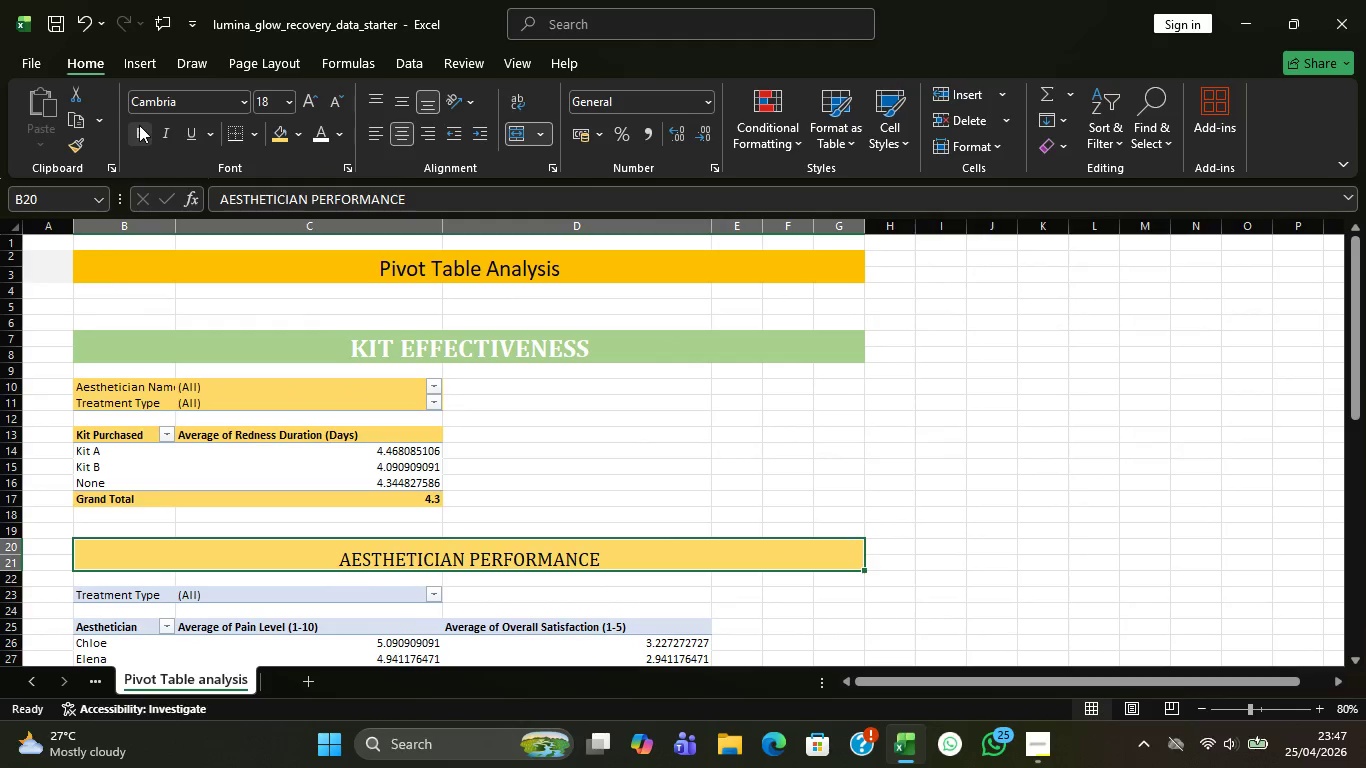 
left_click([139, 125])
 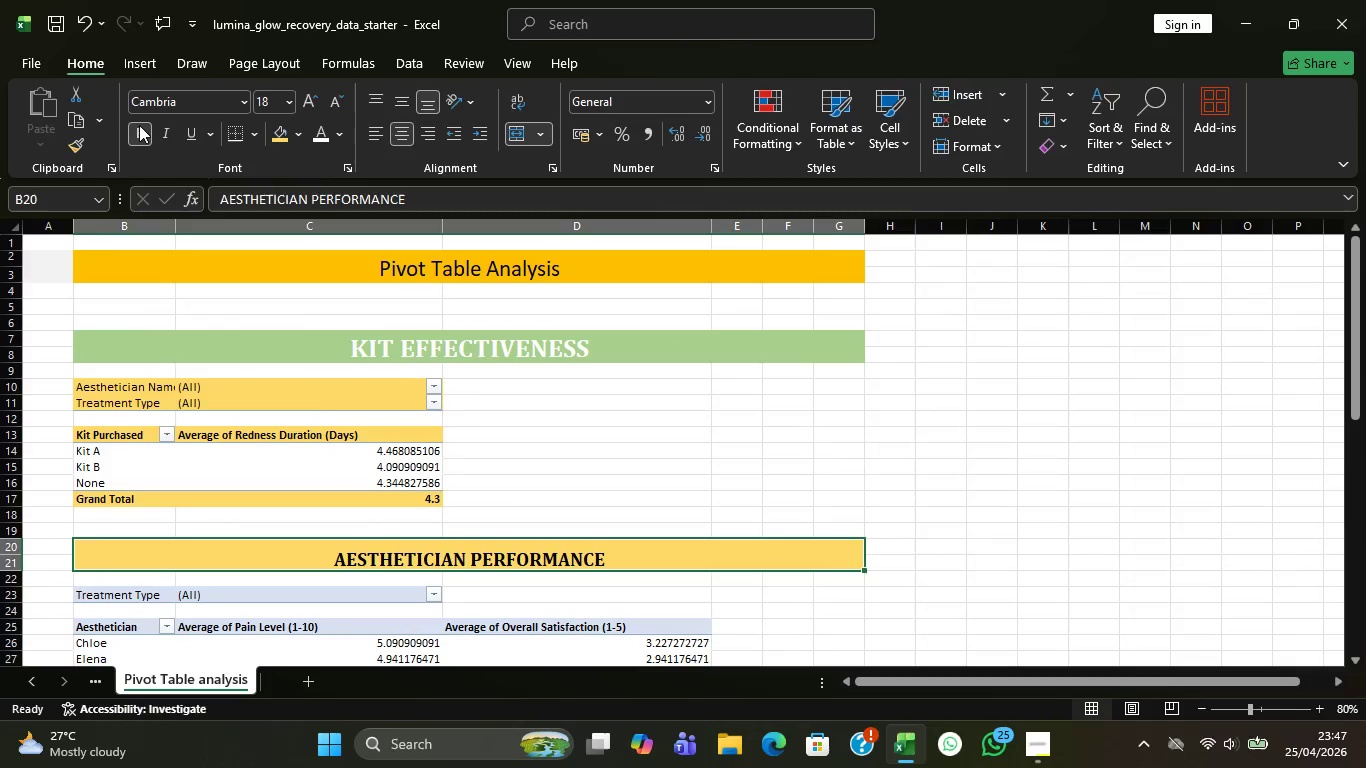 
left_click([139, 125])
 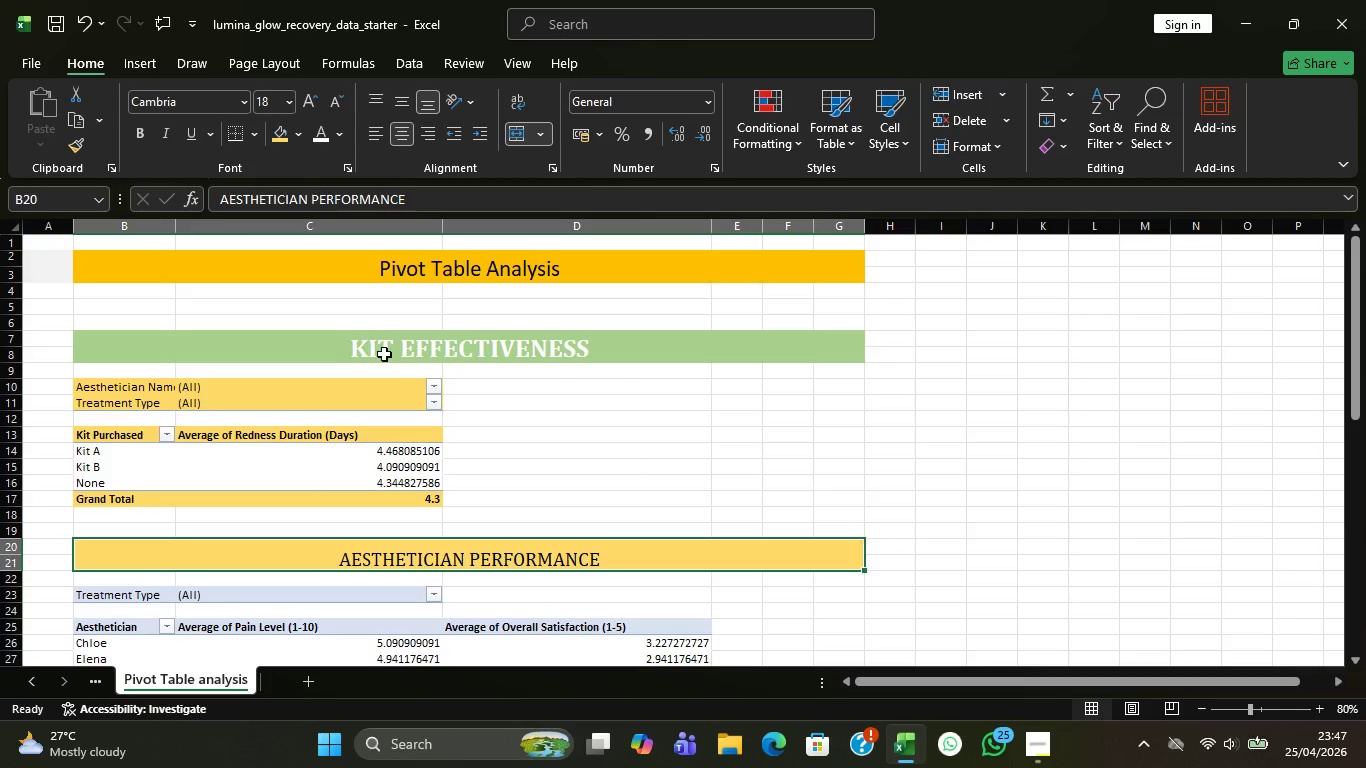 
mouse_move([445, 426])
 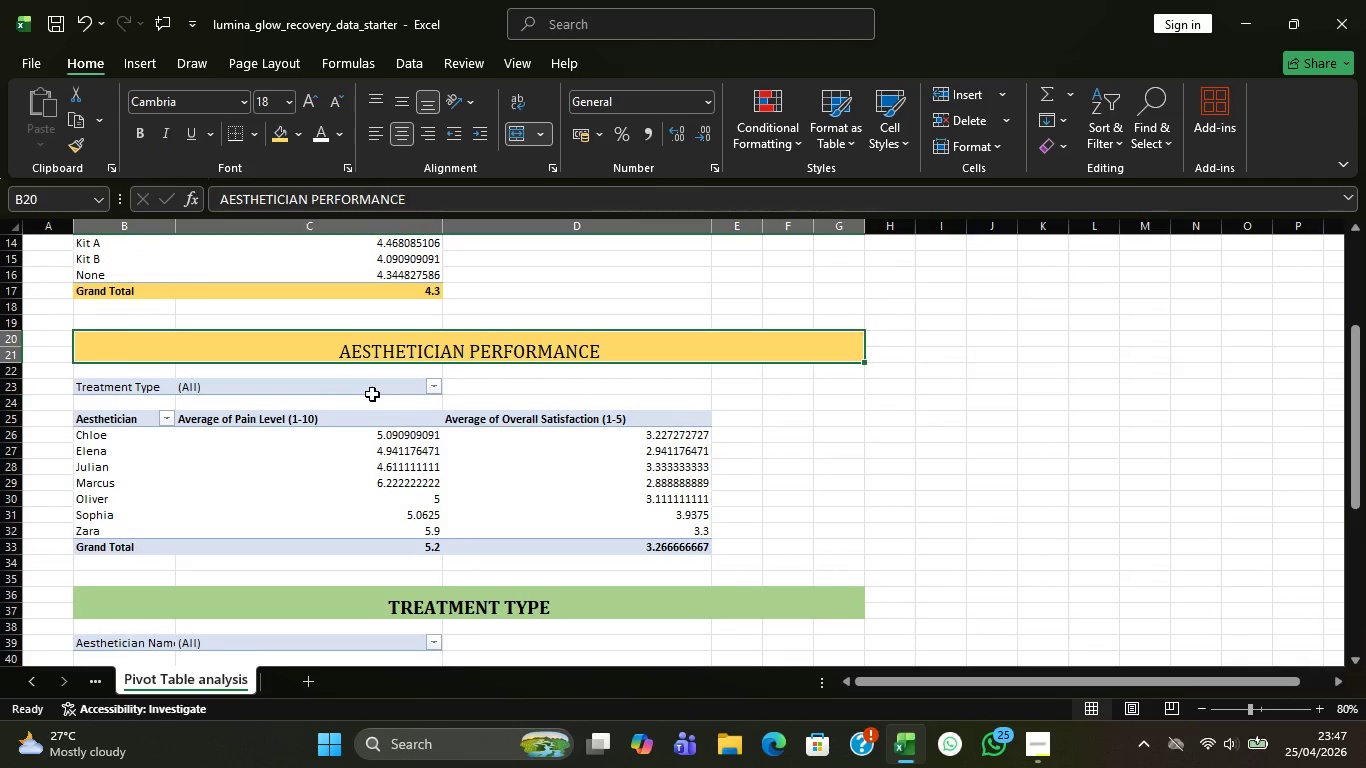 
left_click([372, 394])
 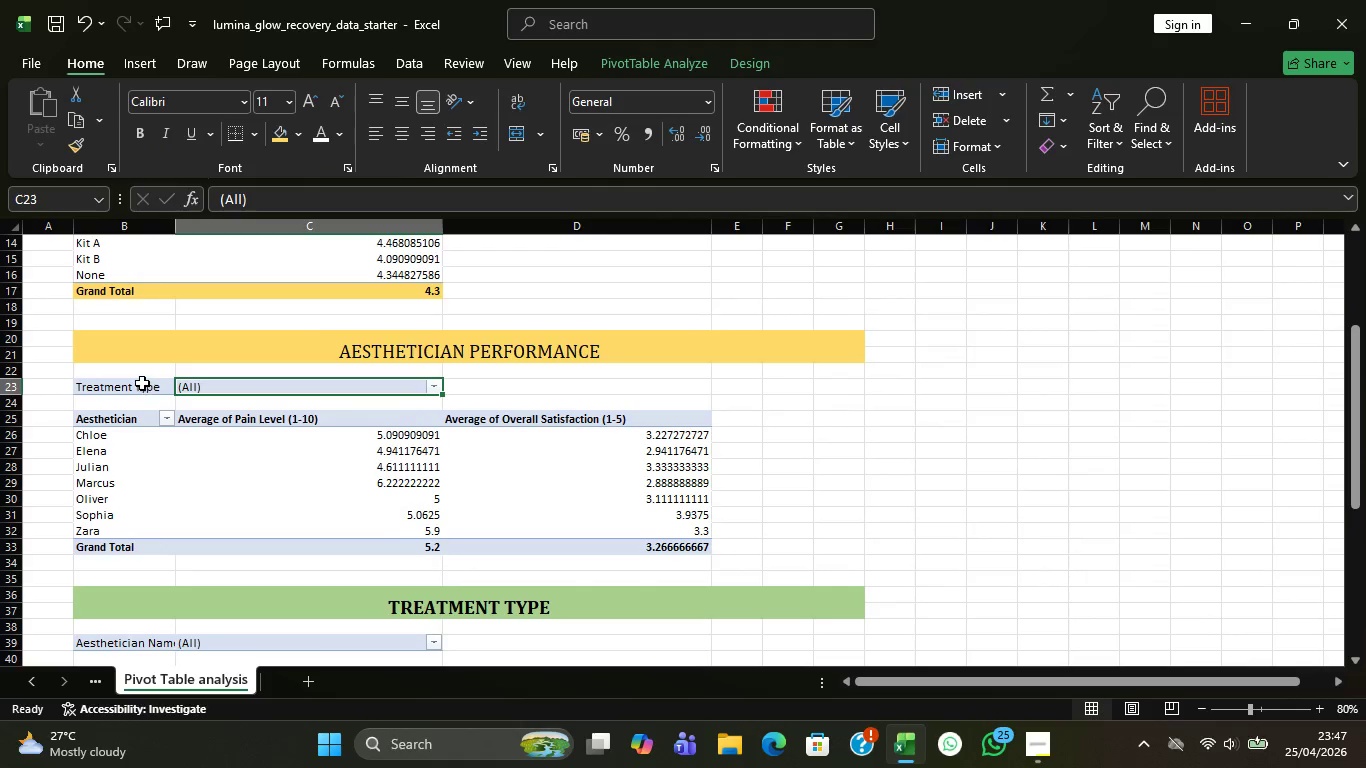 
left_click([139, 381])
 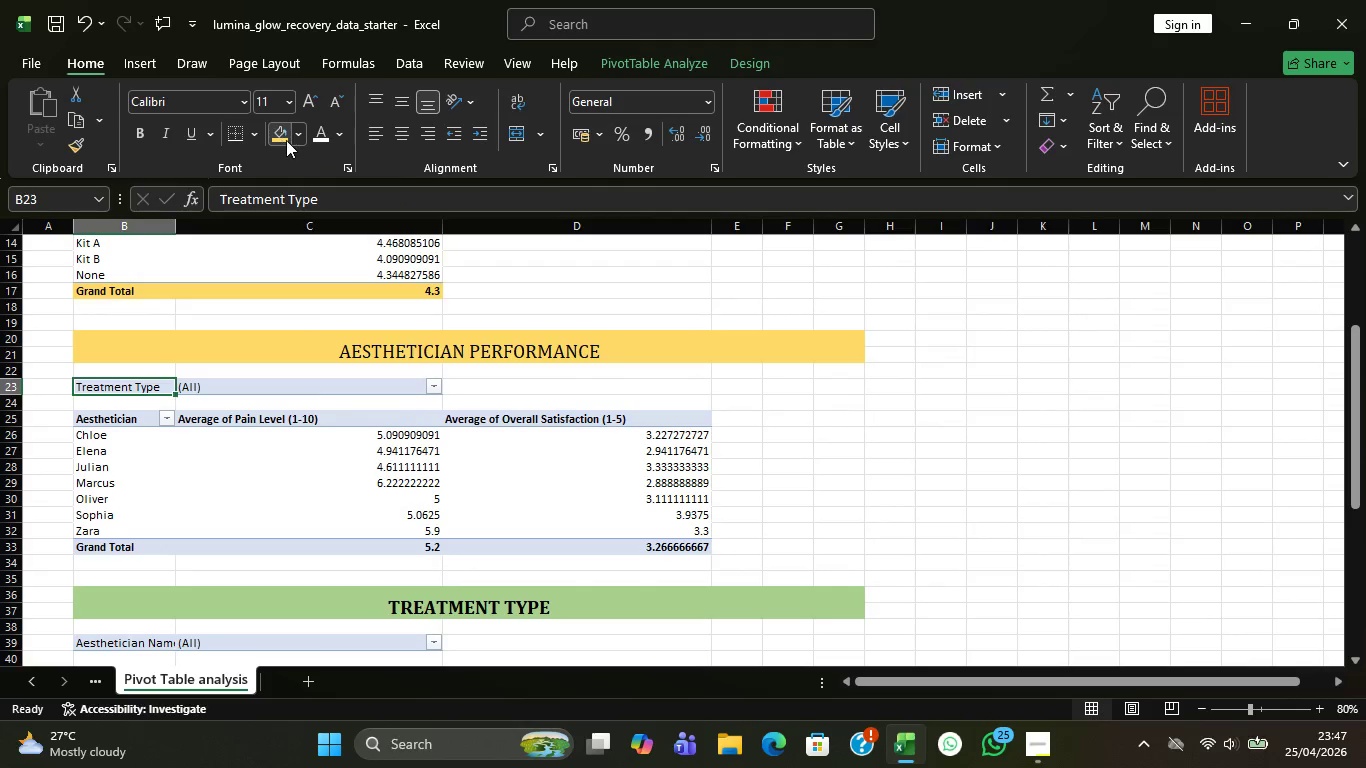 
left_click([295, 140])
 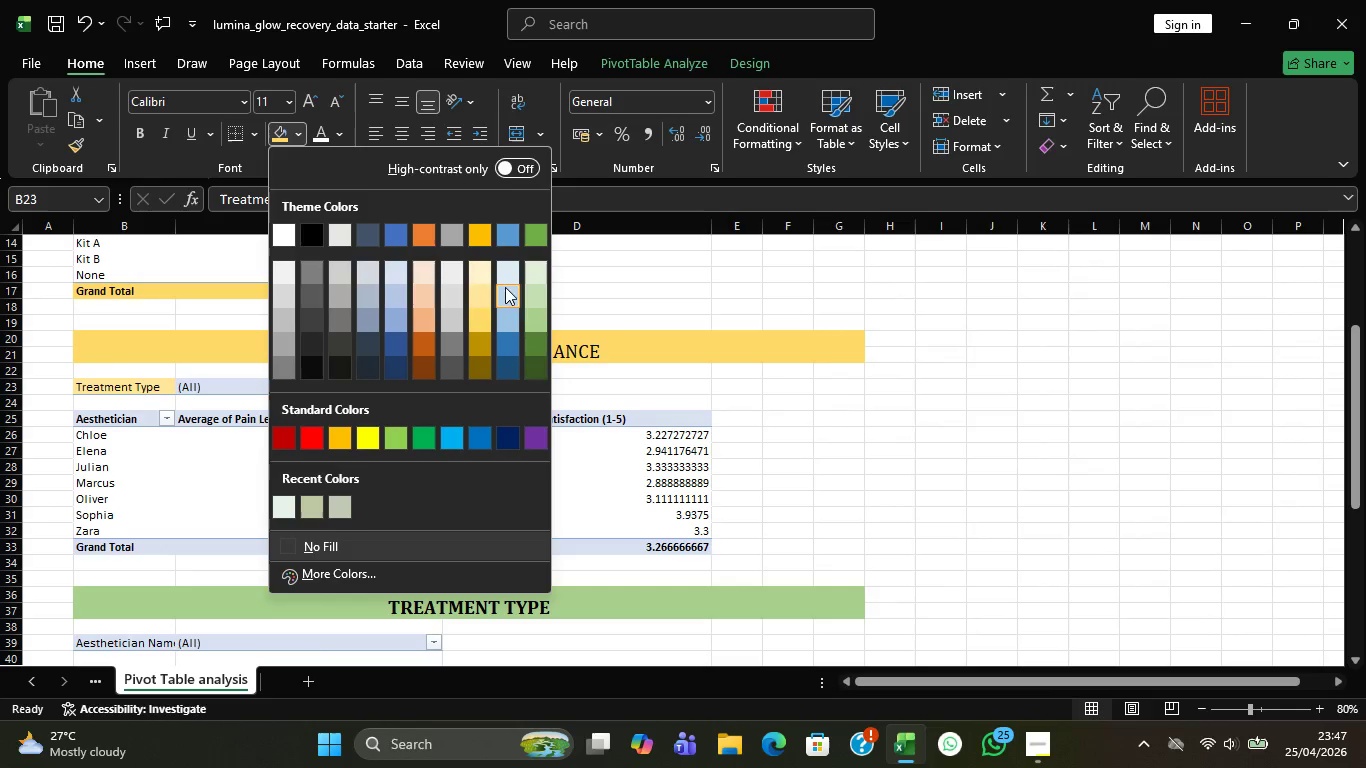 
mouse_move([539, 310])
 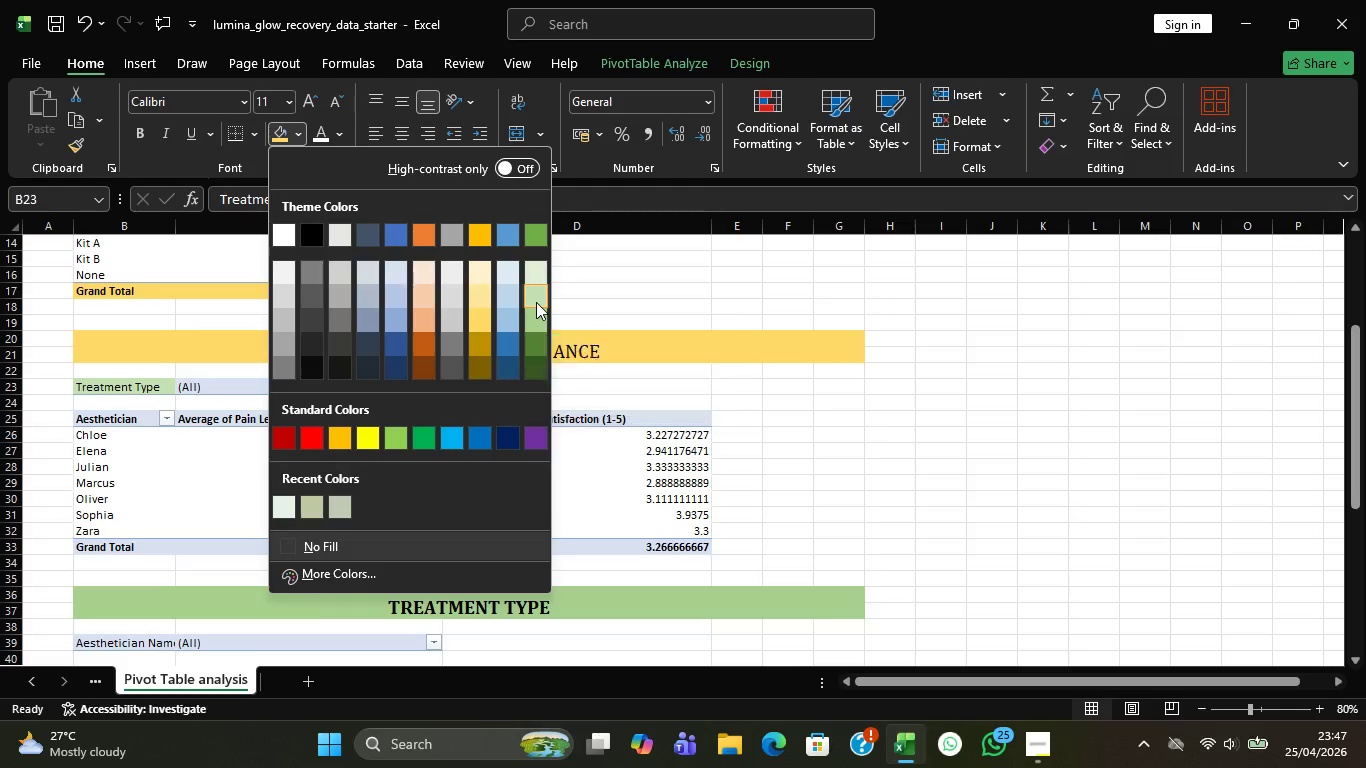 
left_click([537, 314])
 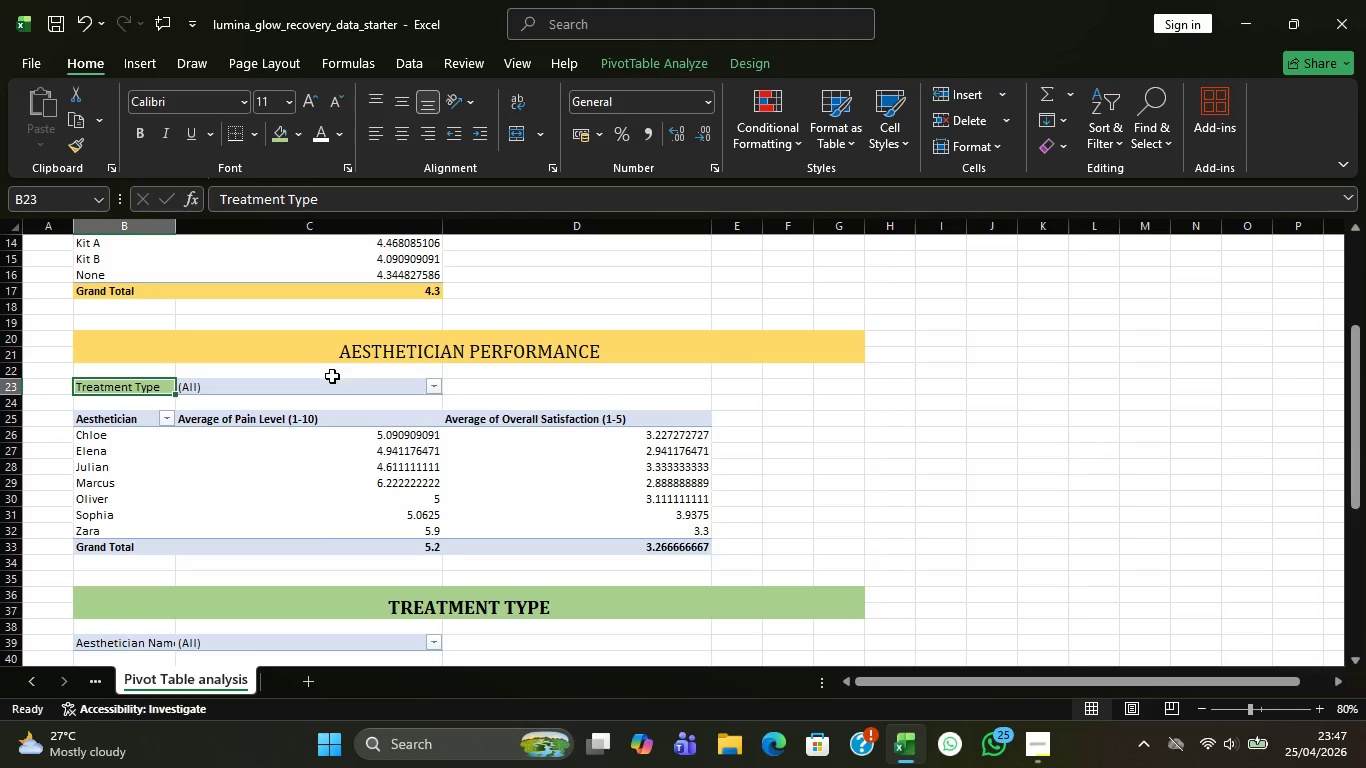 
left_click([332, 378])
 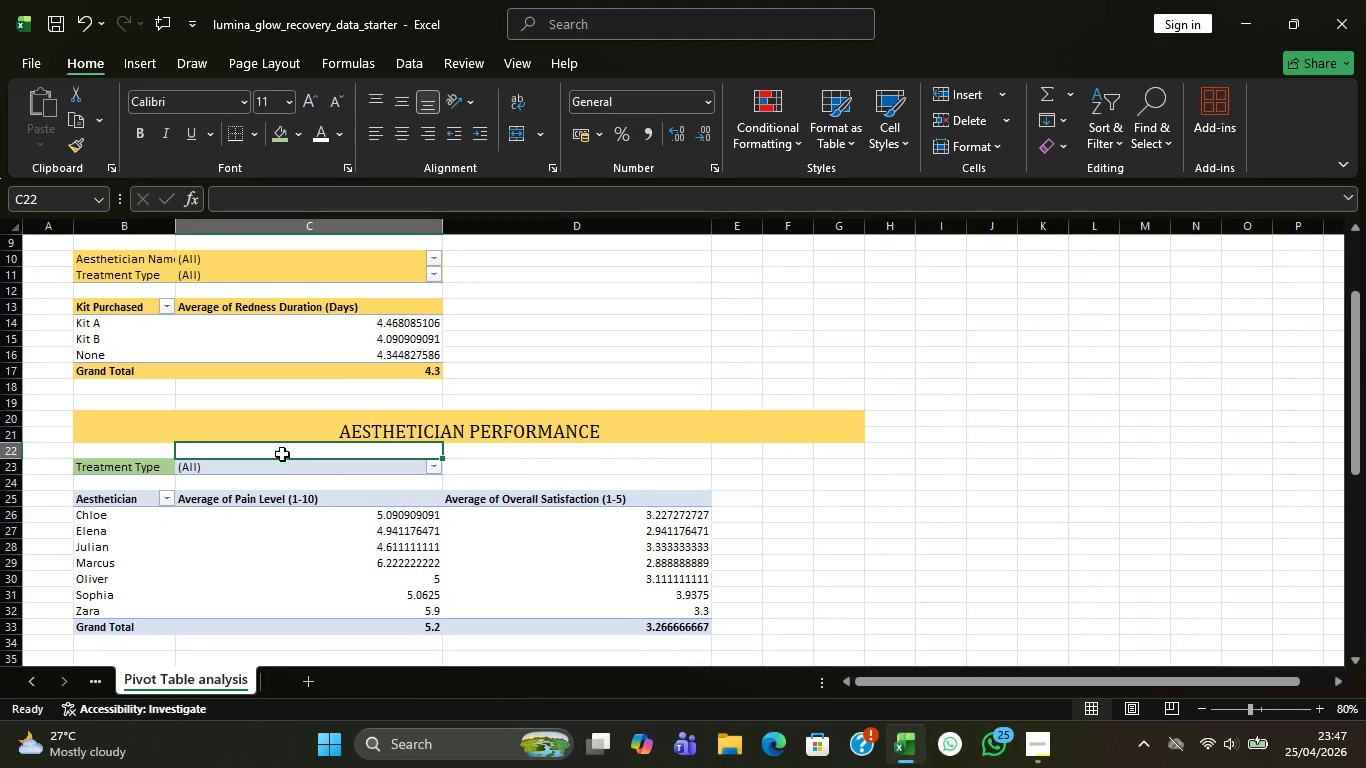 
left_click([272, 471])
 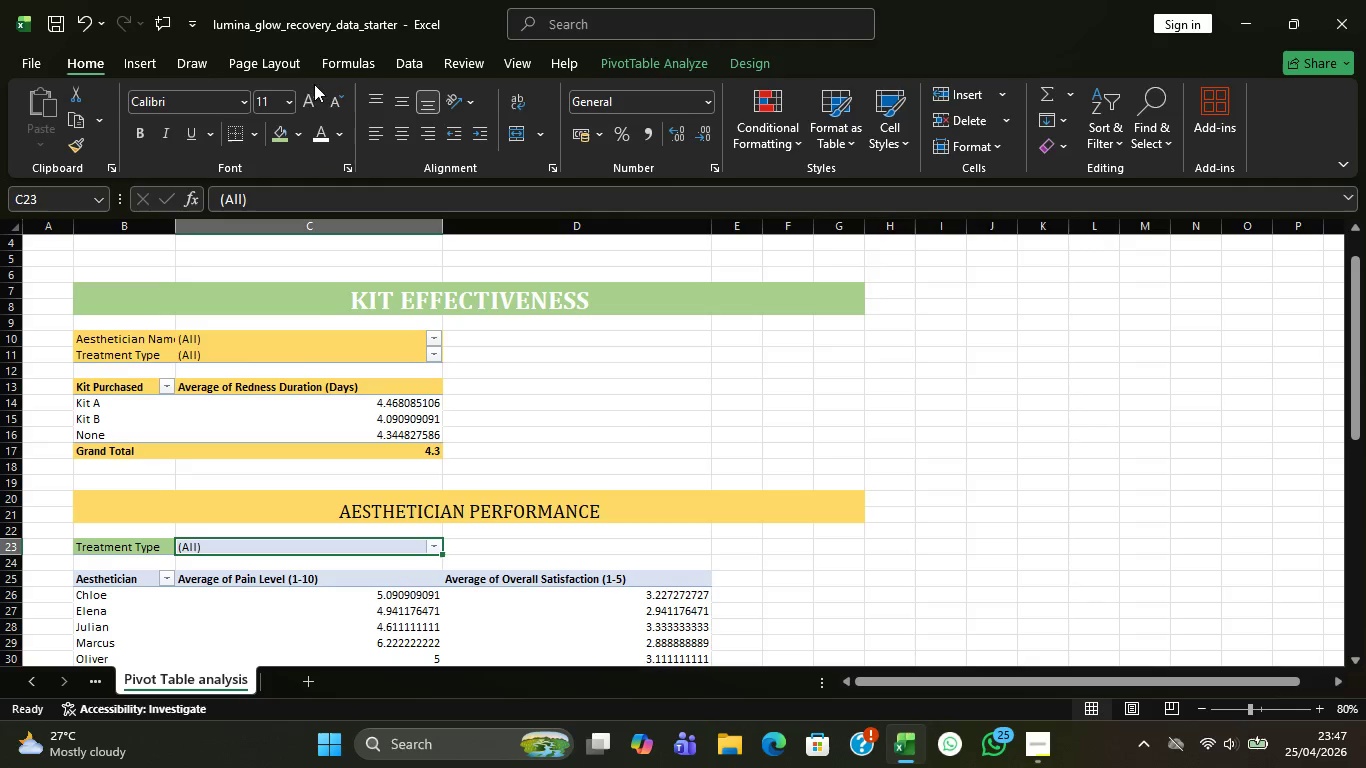 
left_click([284, 130])
 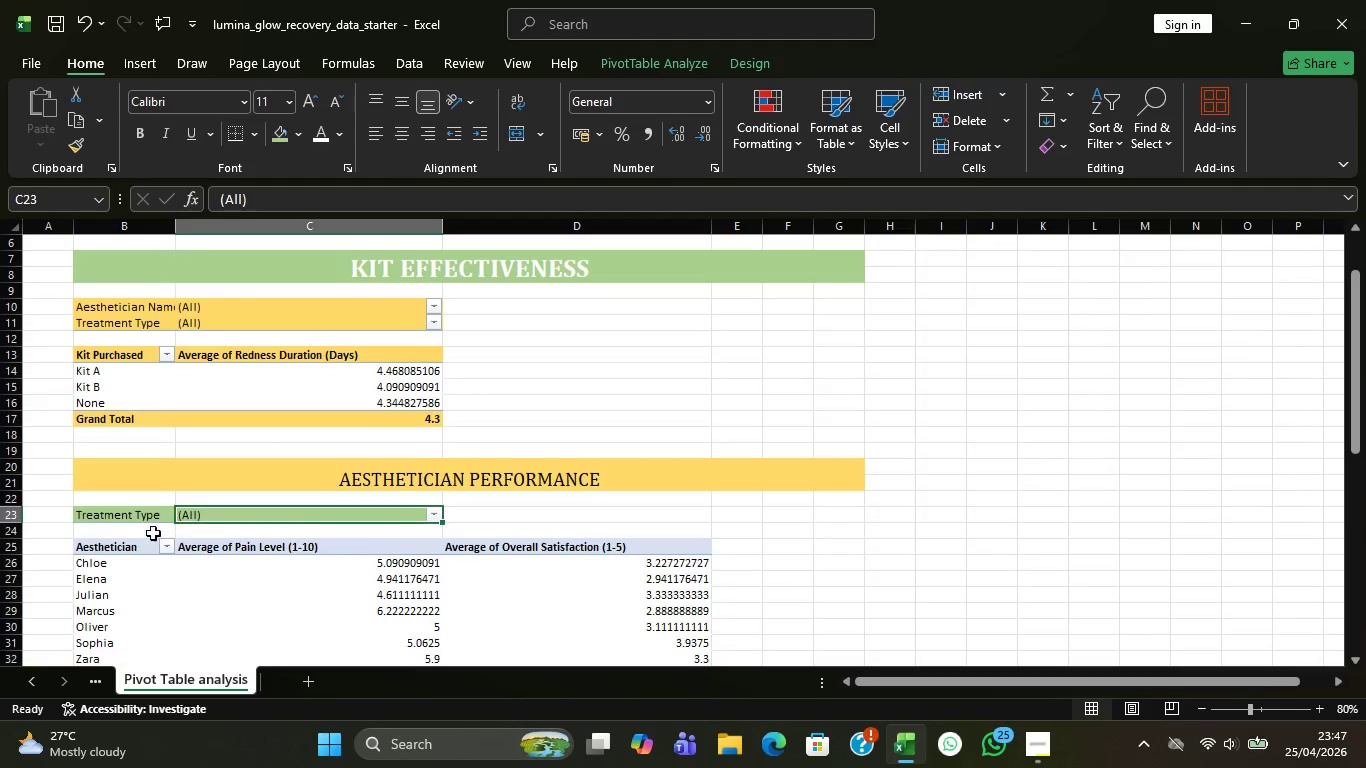 
left_click([136, 546])
 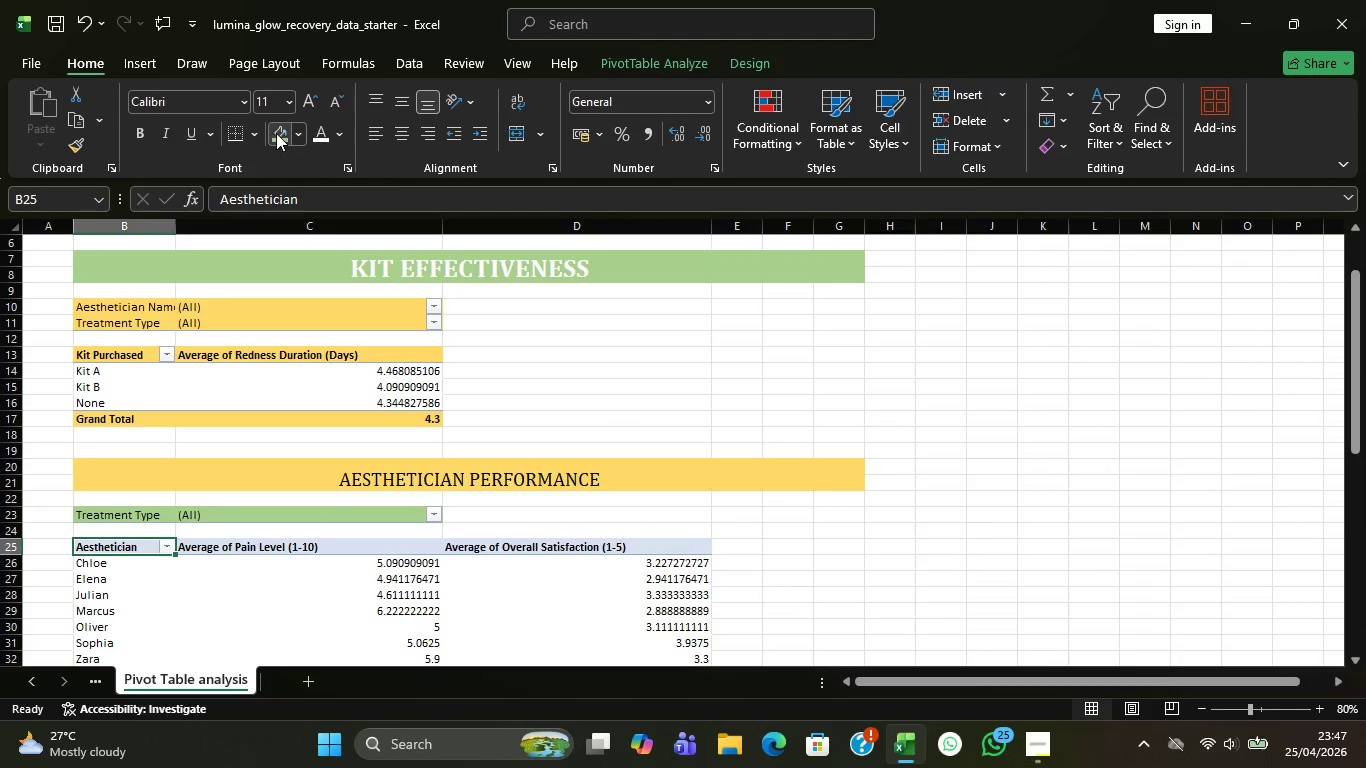 
left_click_drag(start_coordinate=[274, 131], to_coordinate=[331, 602])
 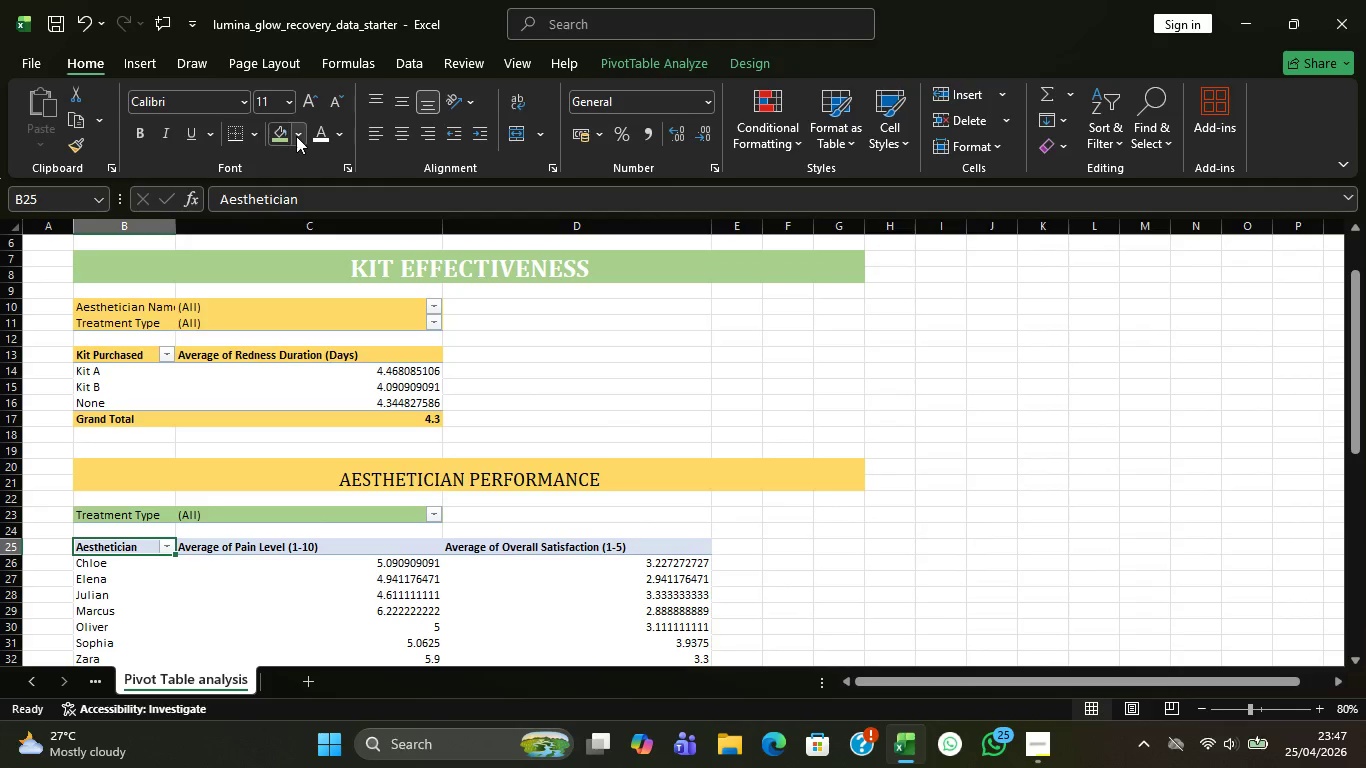 
left_click([285, 131])
 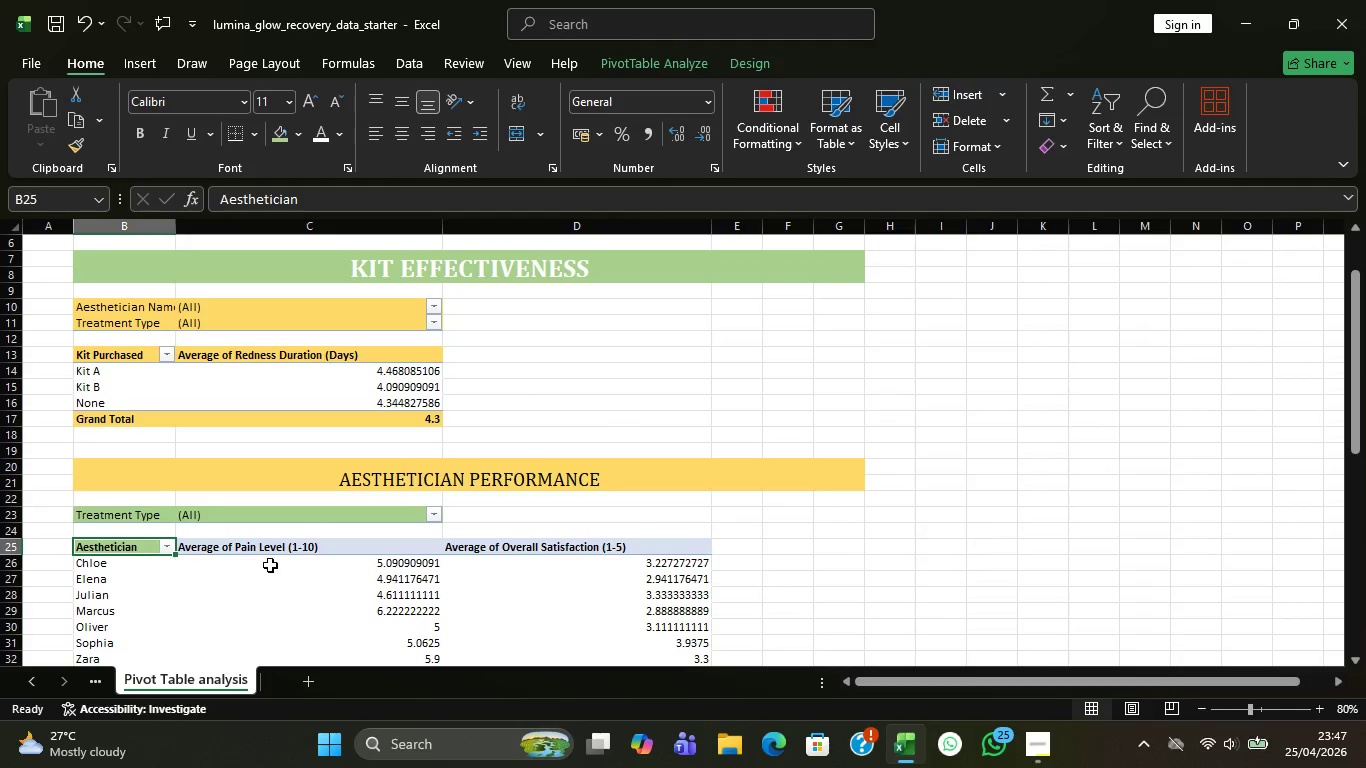 
left_click_drag(start_coordinate=[278, 559], to_coordinate=[292, 551])
 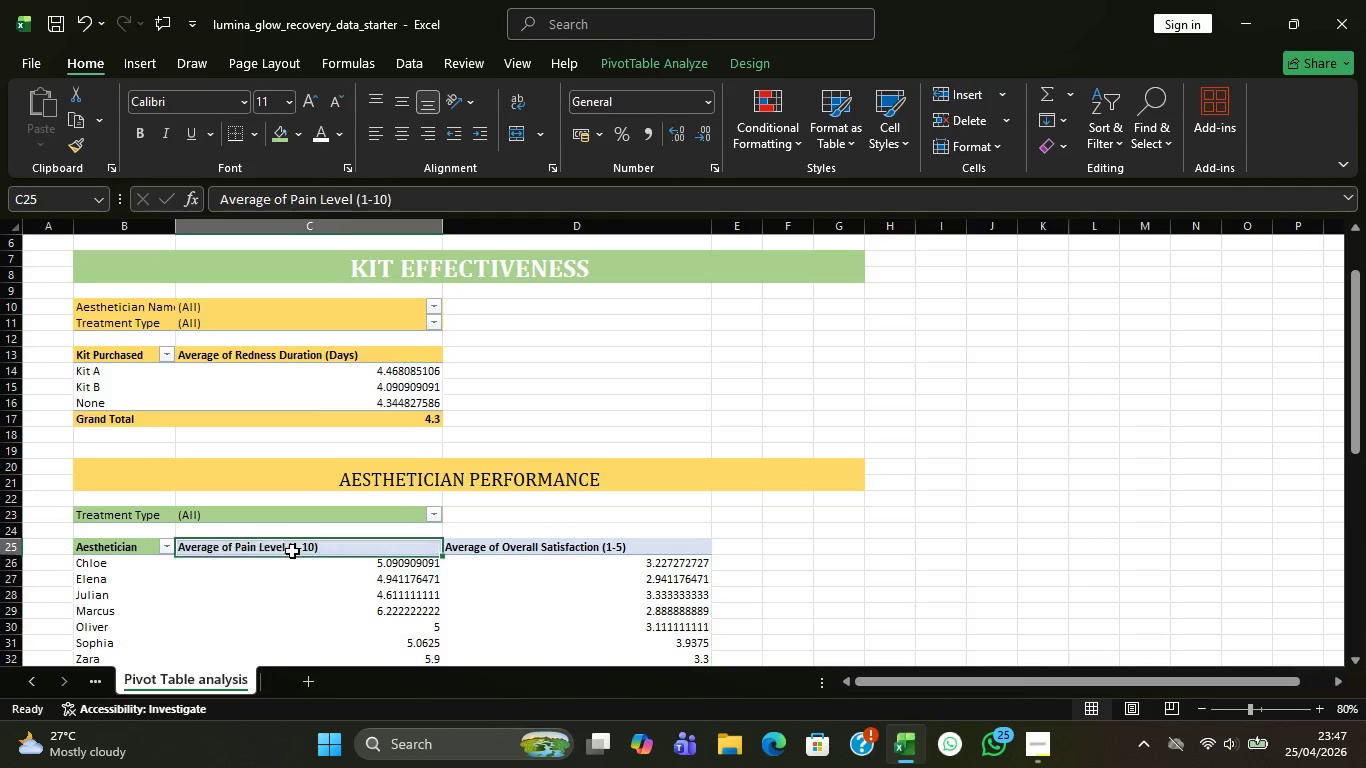 
left_click([292, 551])
 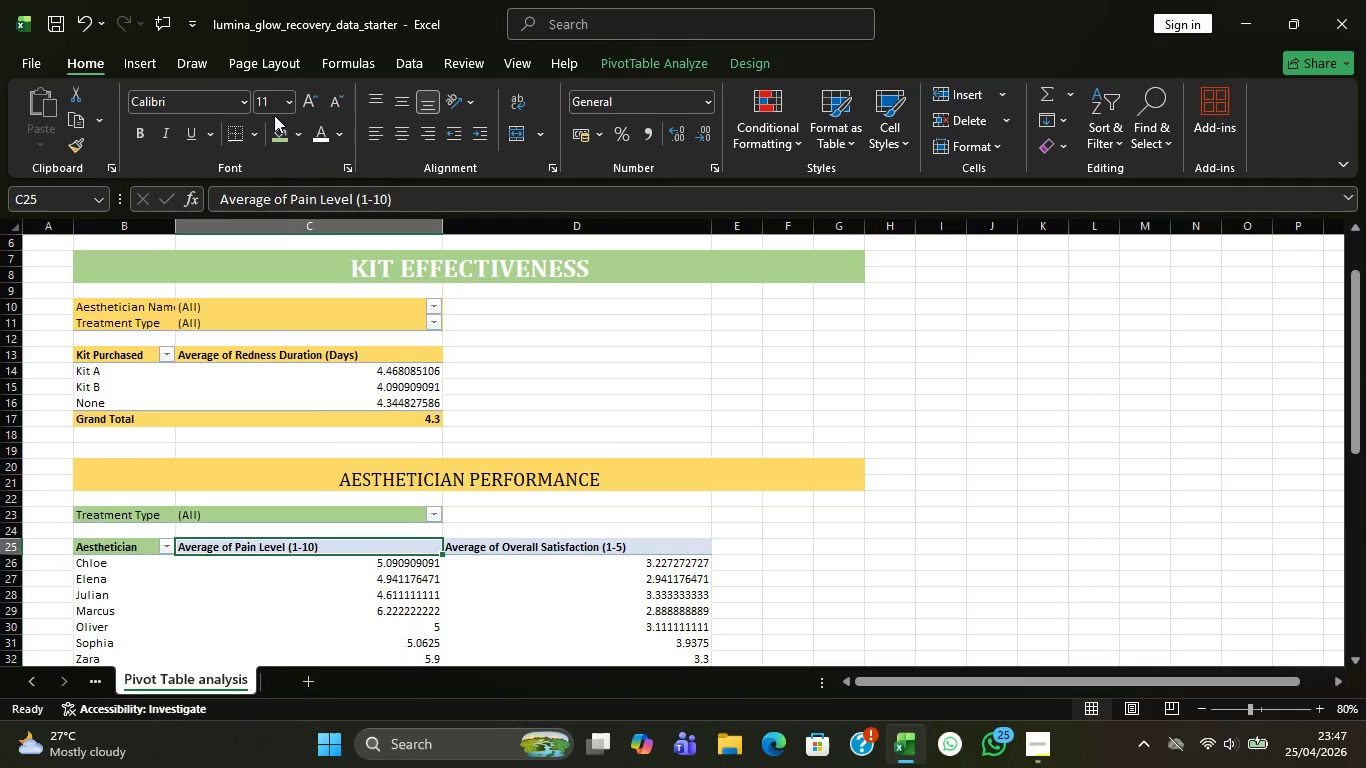 
left_click([277, 125])
 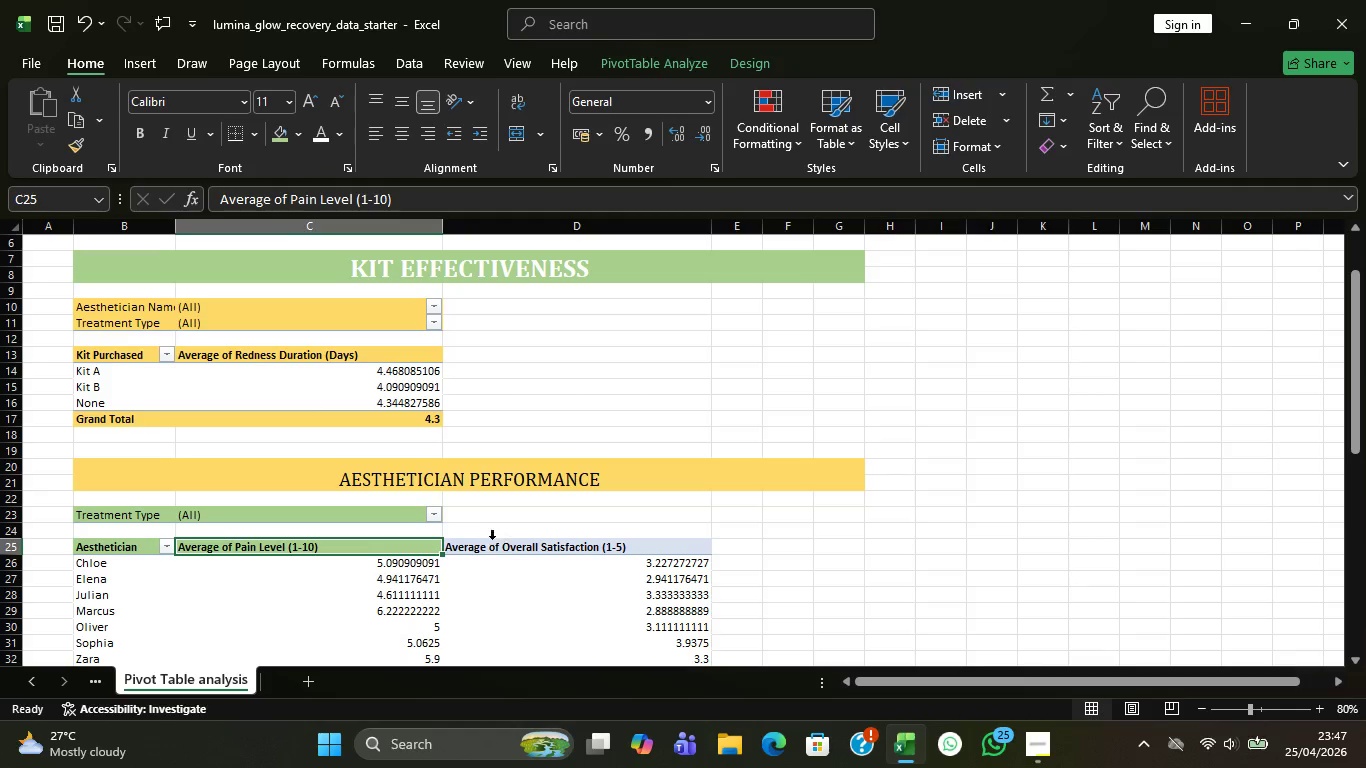 
left_click([494, 542])
 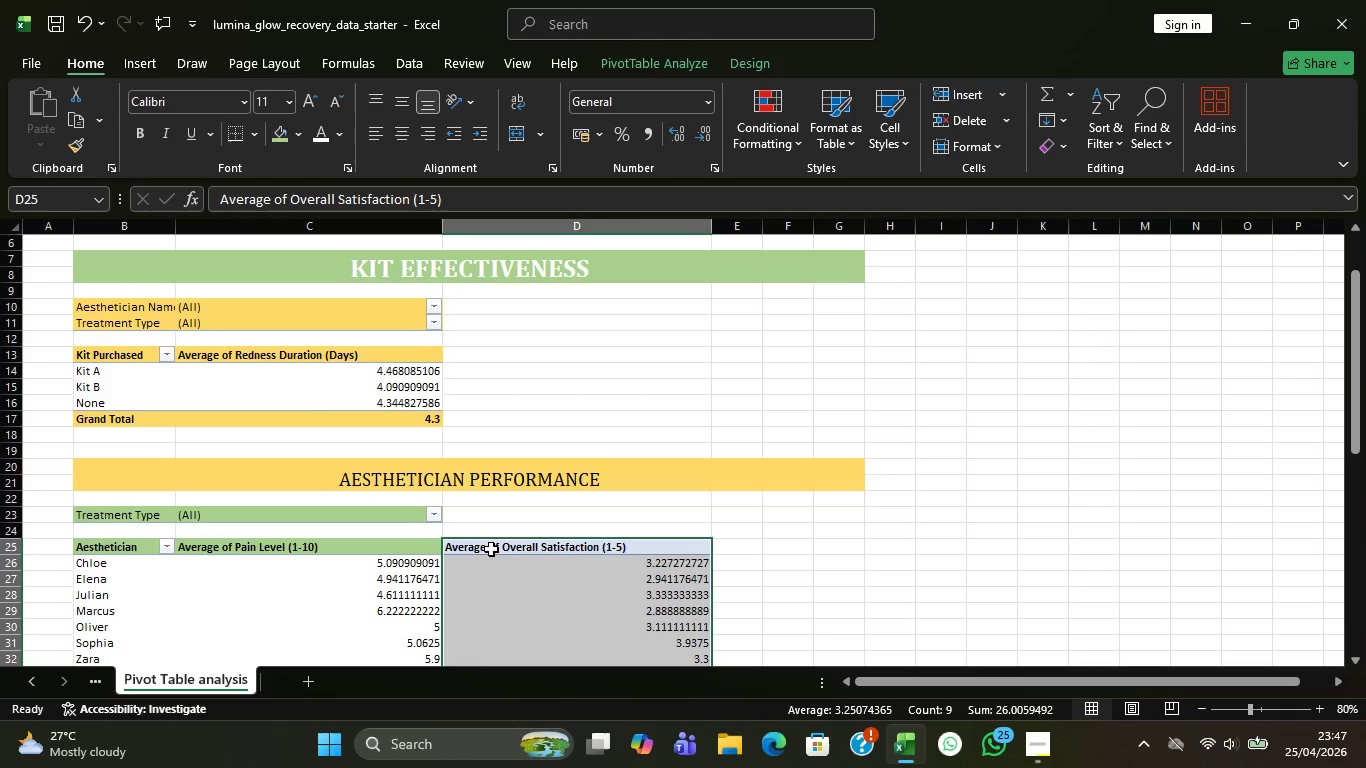 
left_click([491, 549])
 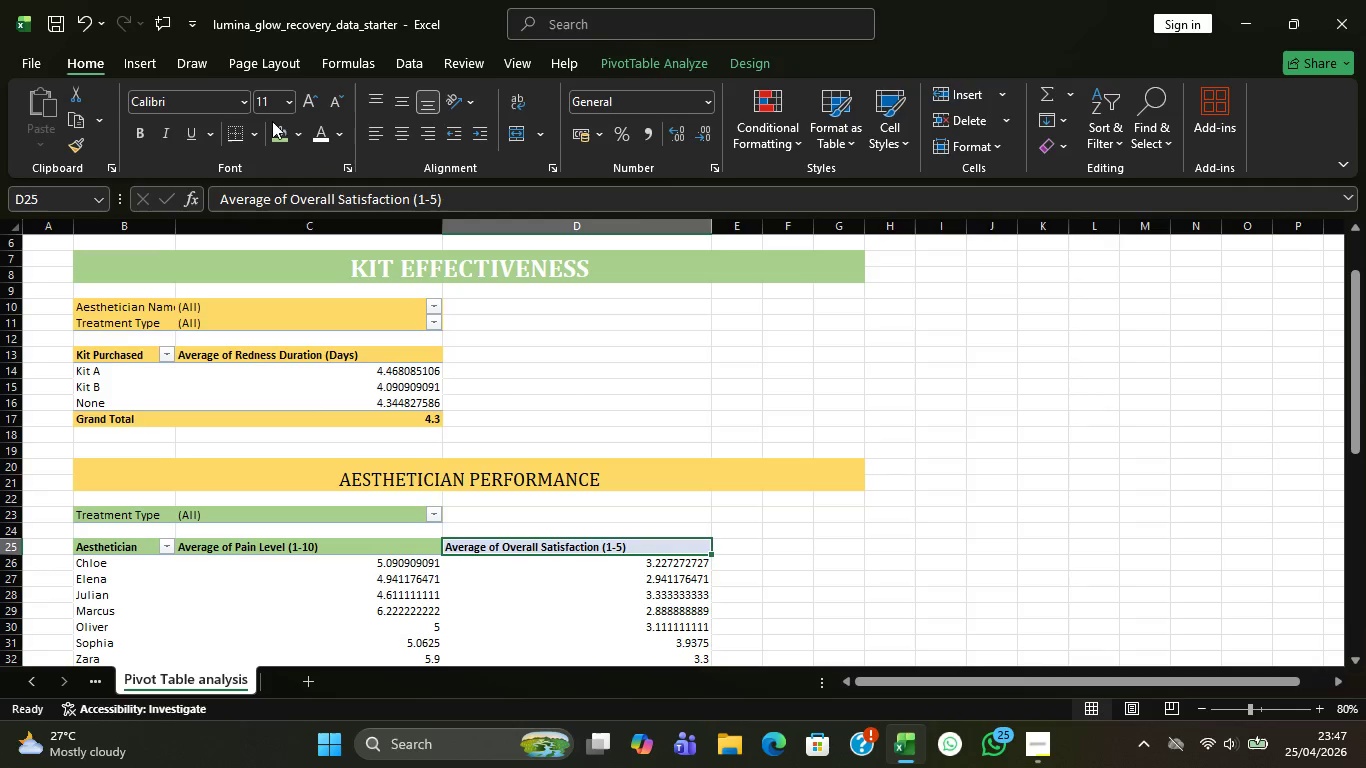 
left_click([275, 127])
 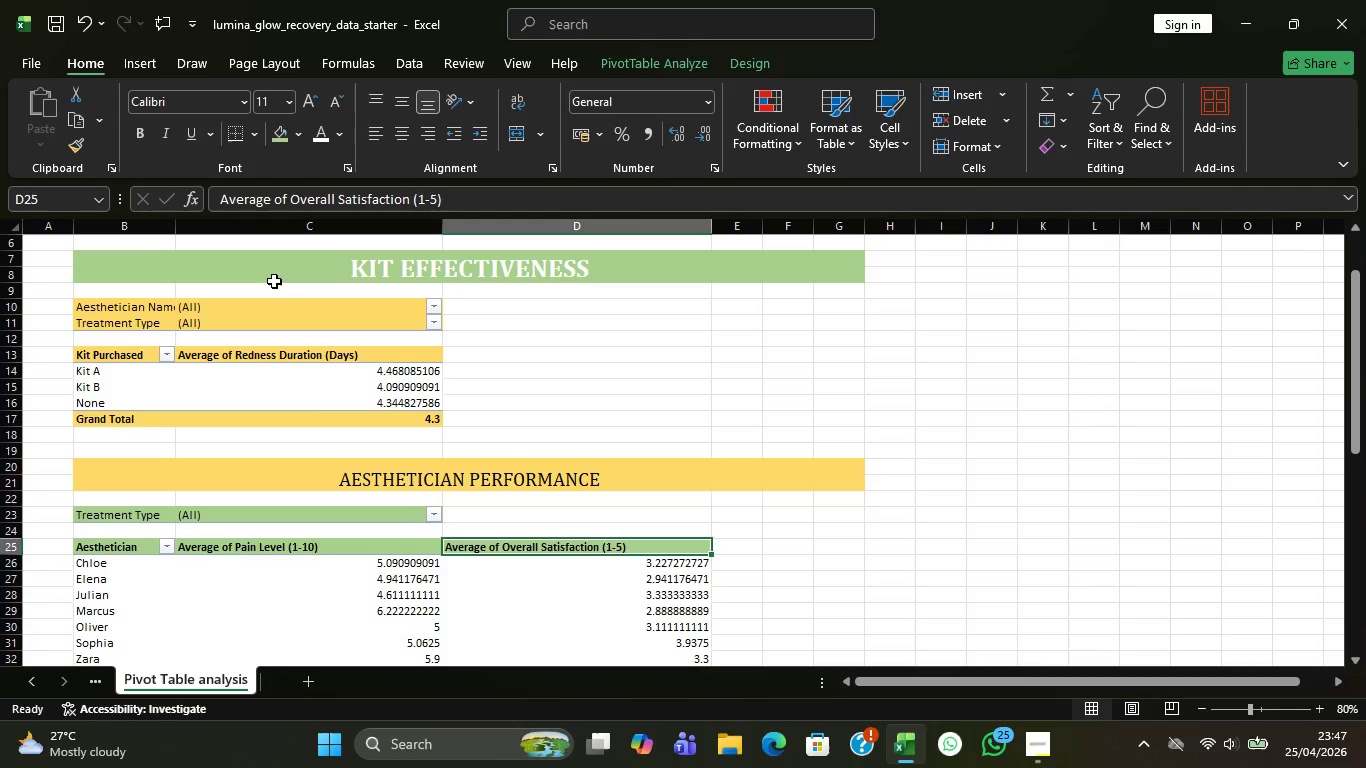 
mouse_move([275, 300])
 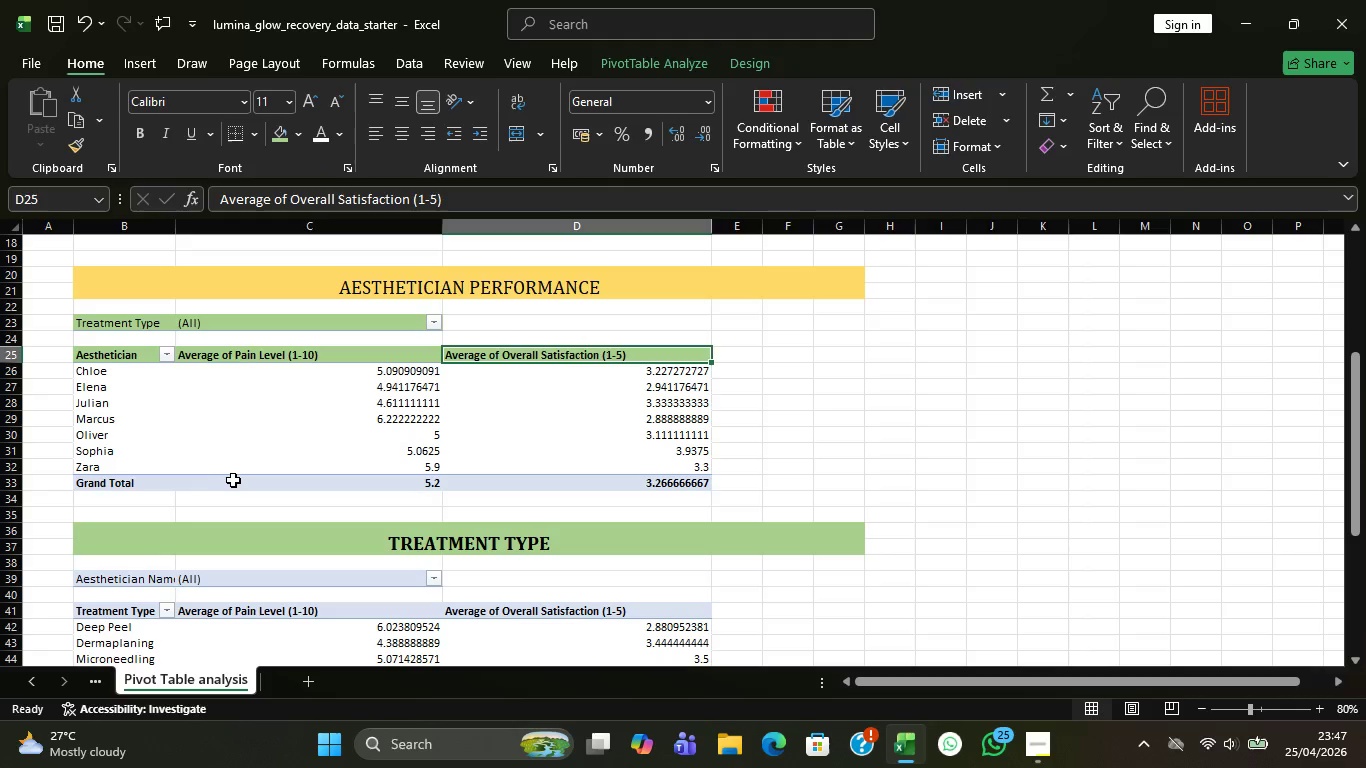 
left_click([234, 481])
 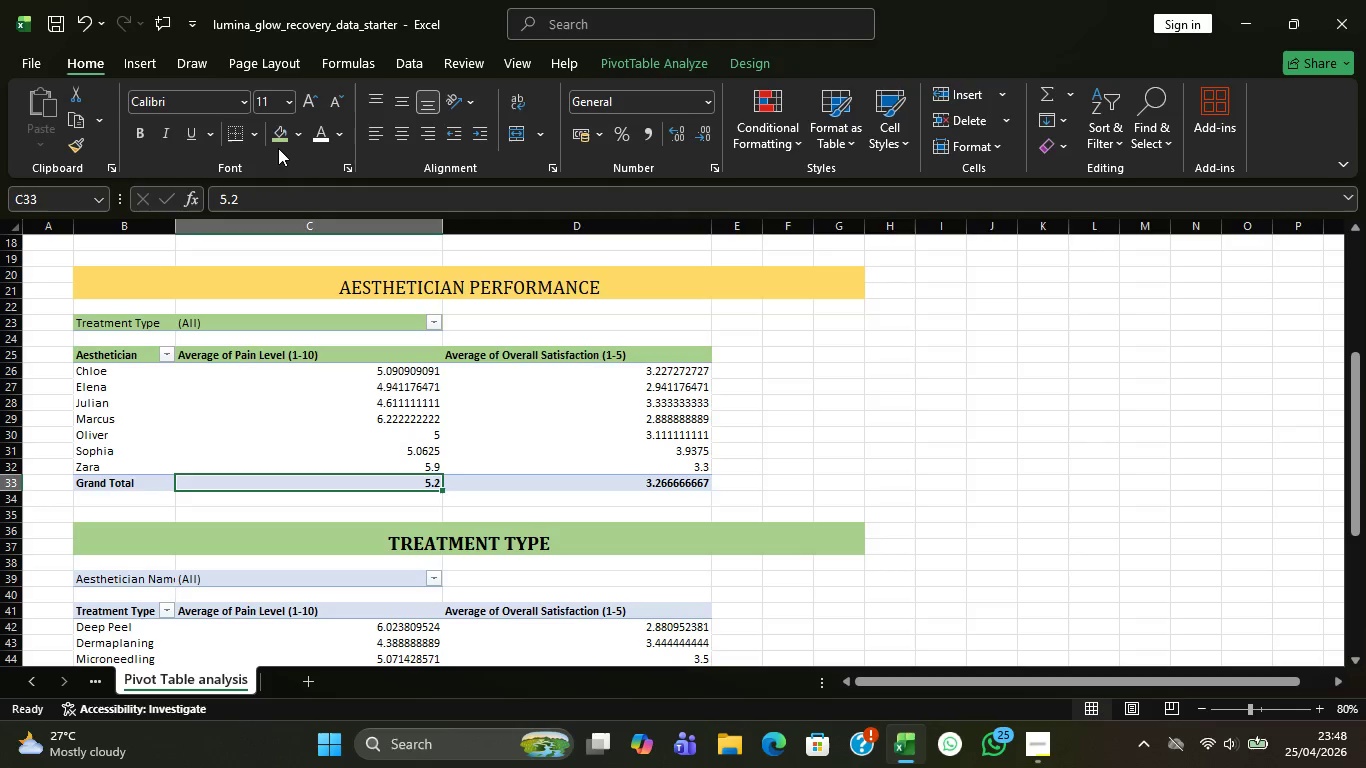 
left_click([277, 144])
 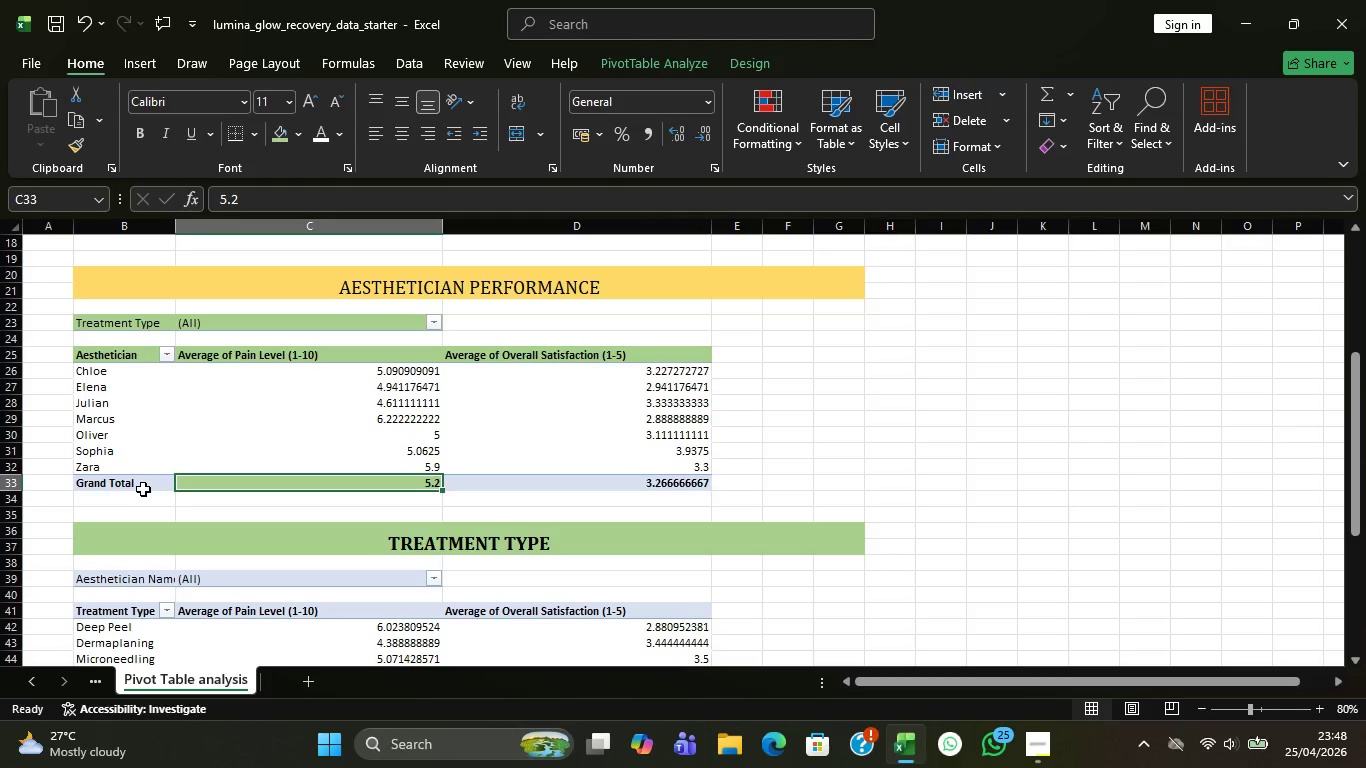 
left_click([143, 489])
 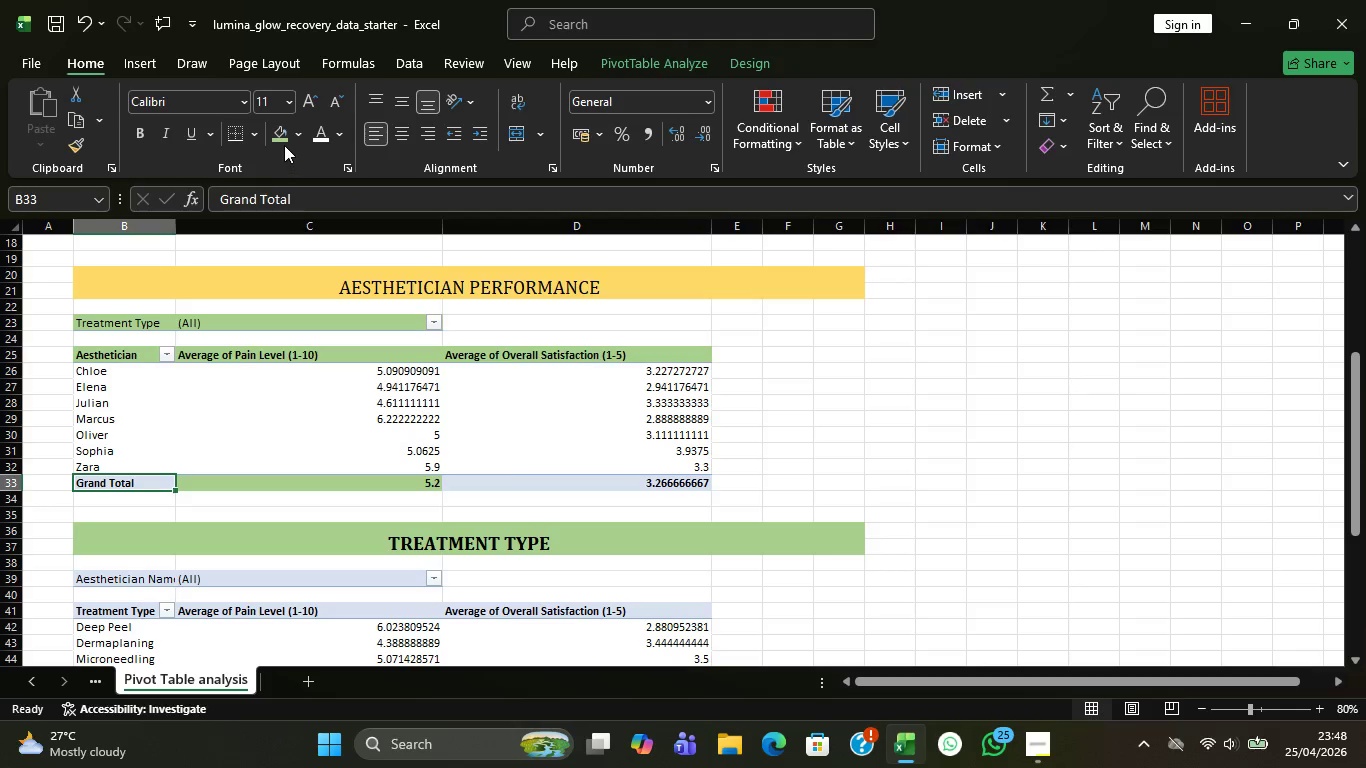 
left_click([284, 139])
 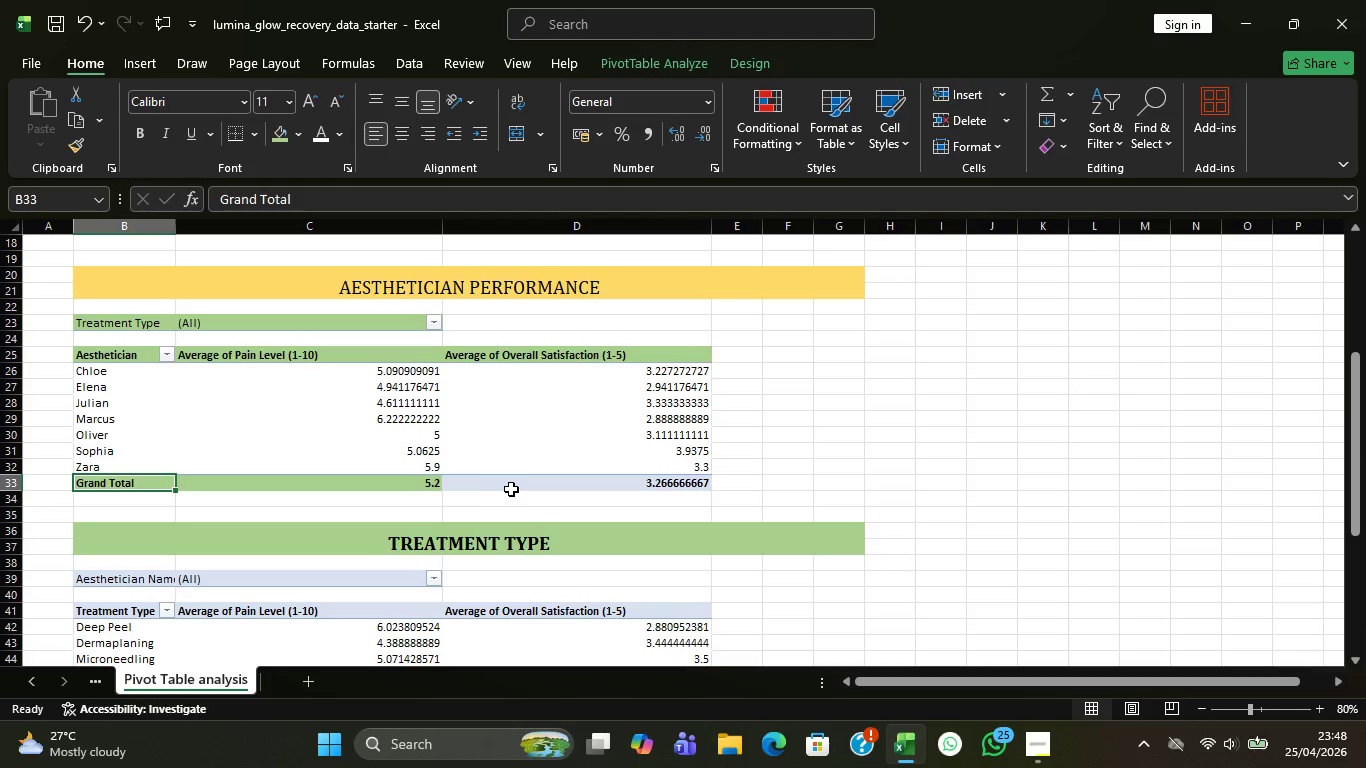 
left_click([511, 484])
 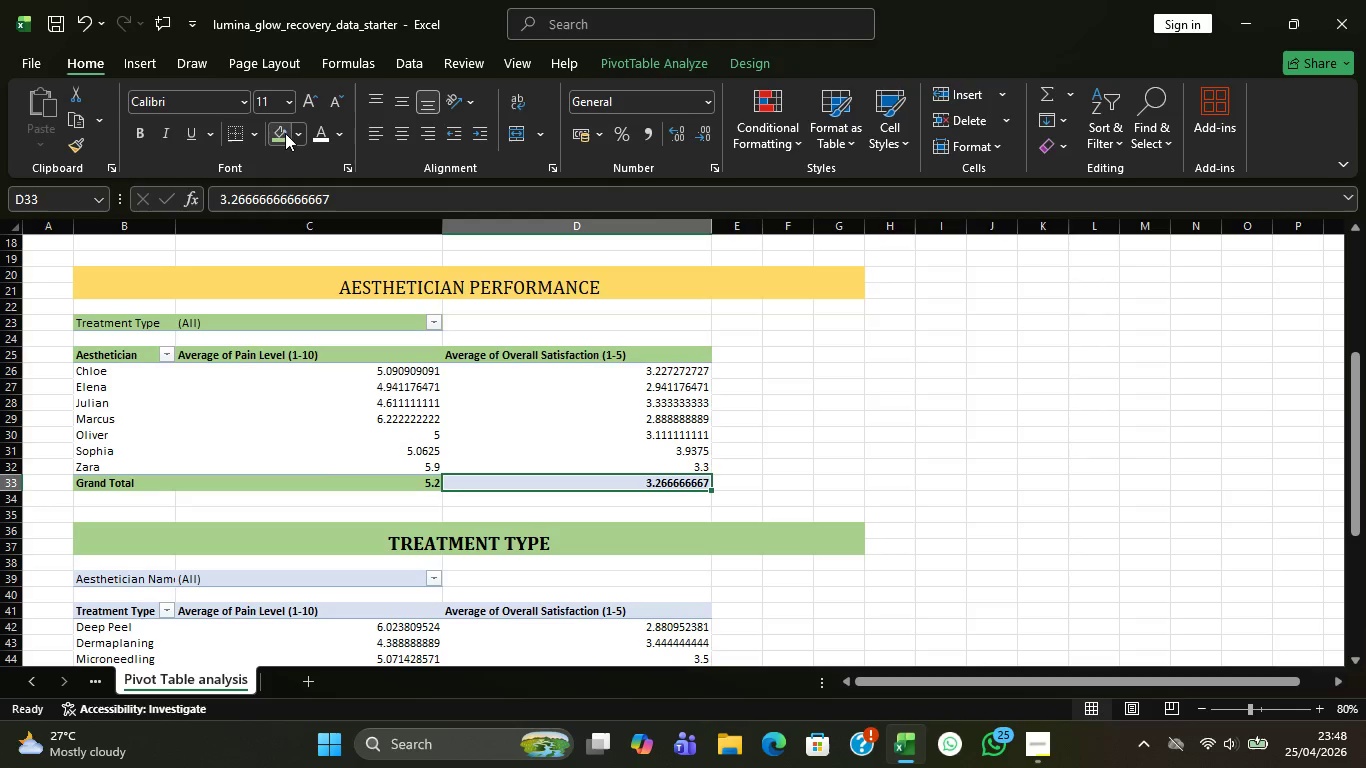 
left_click([281, 133])
 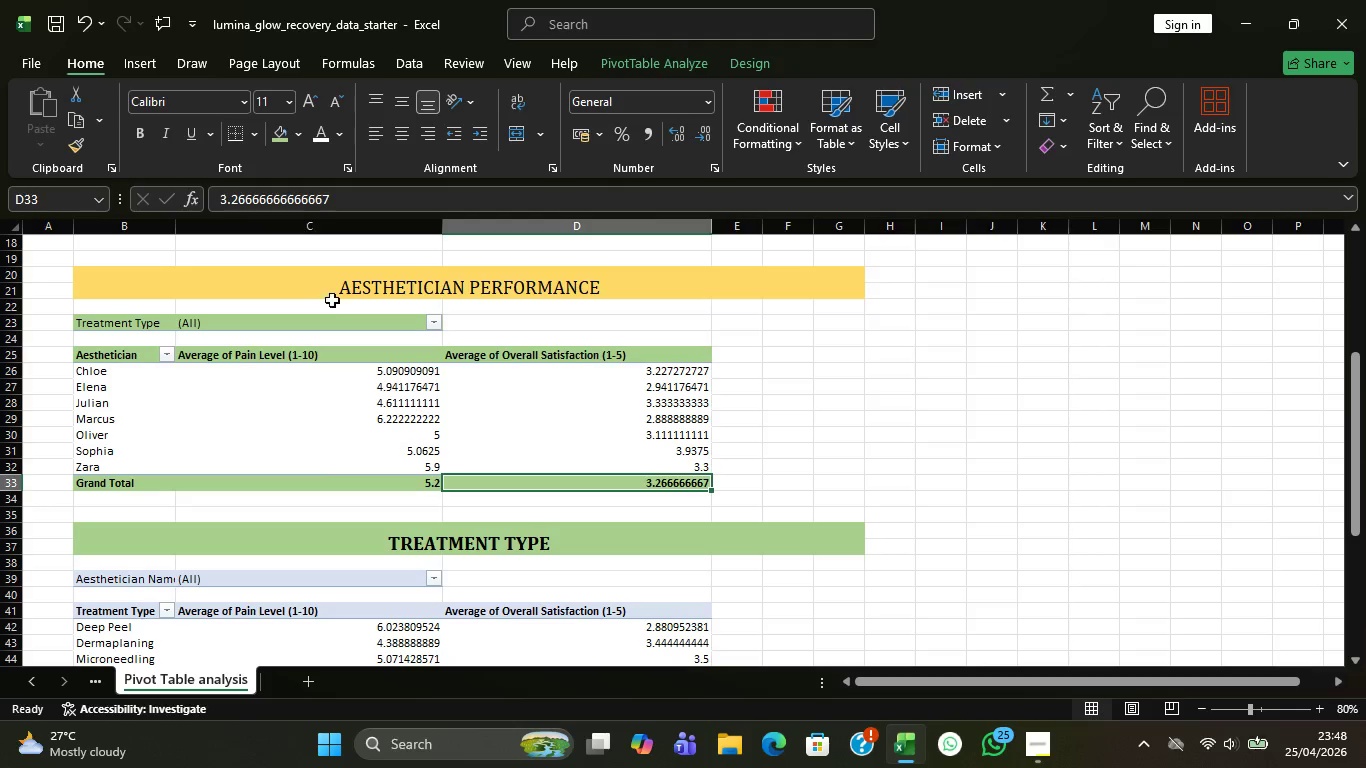 
mouse_move([318, 322])
 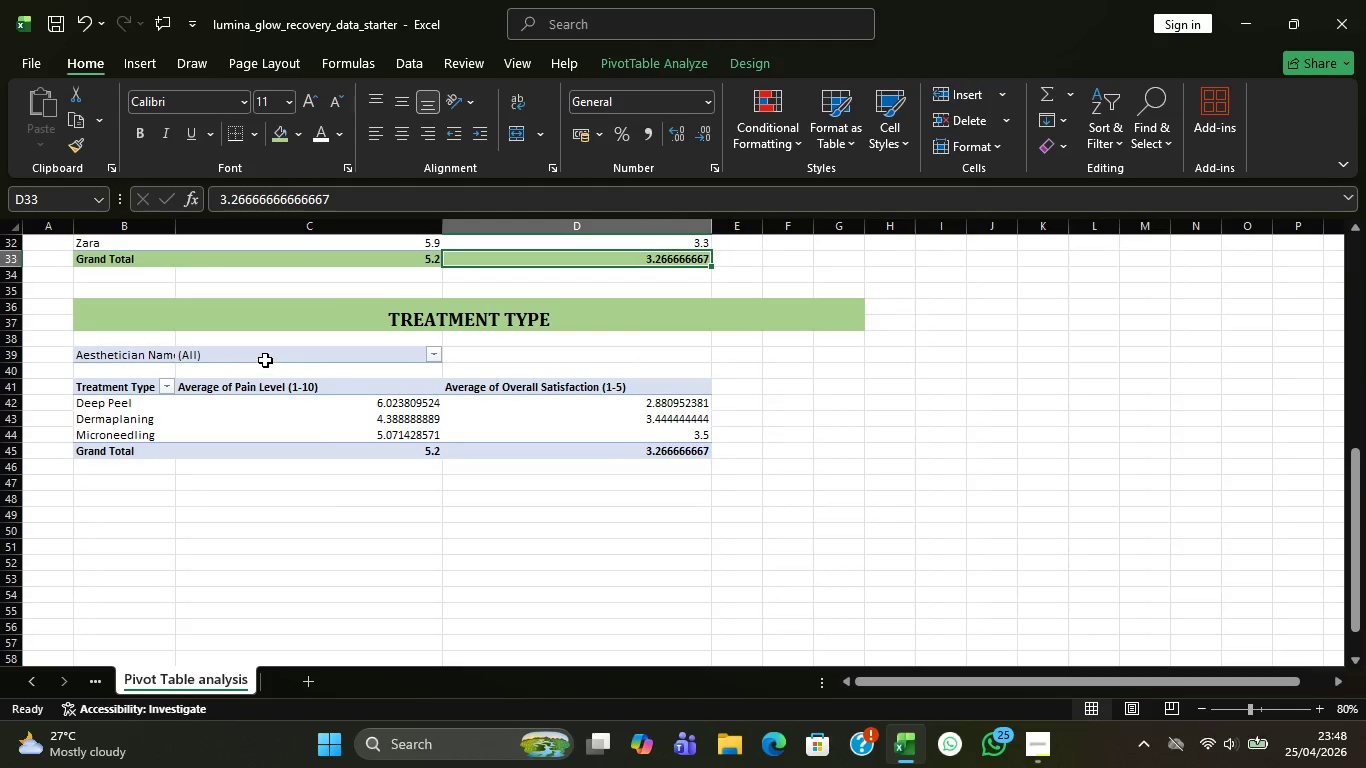 
left_click([265, 360])
 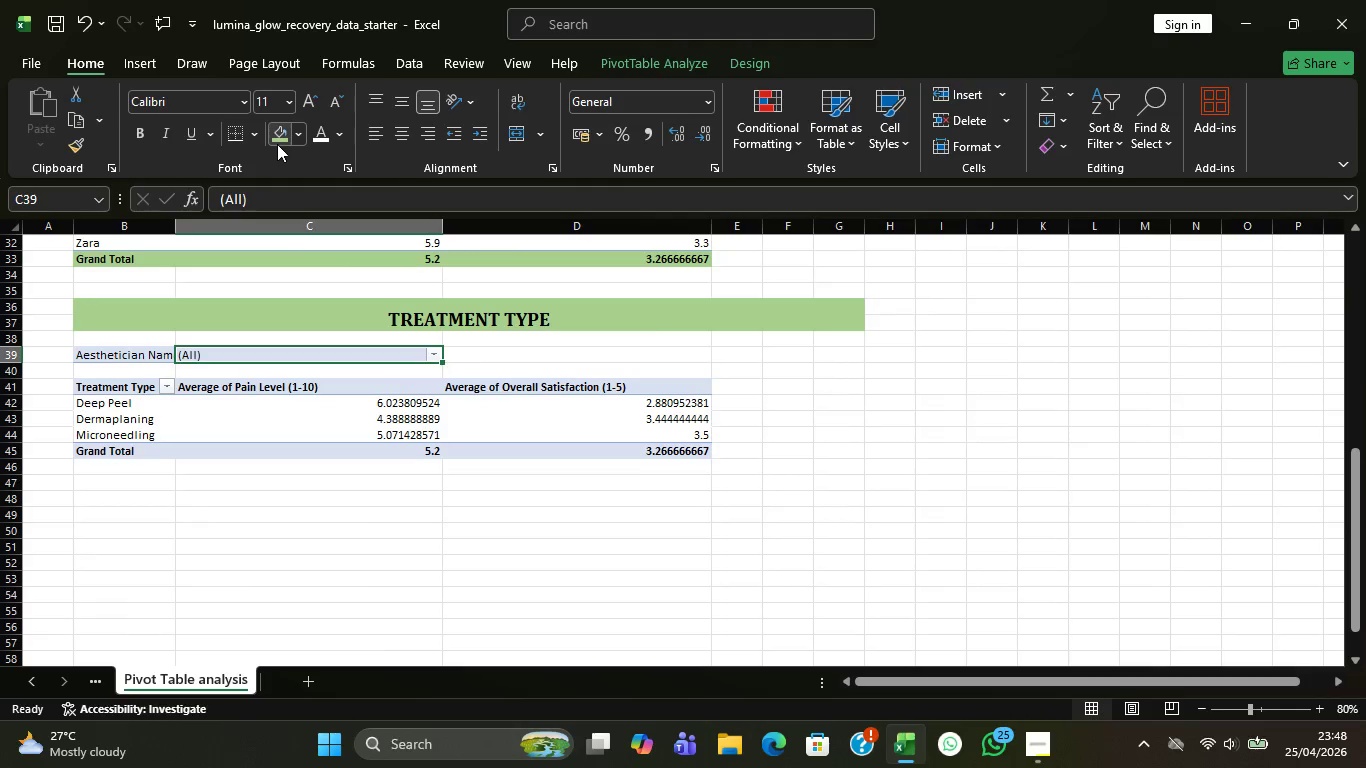 
left_click([277, 142])
 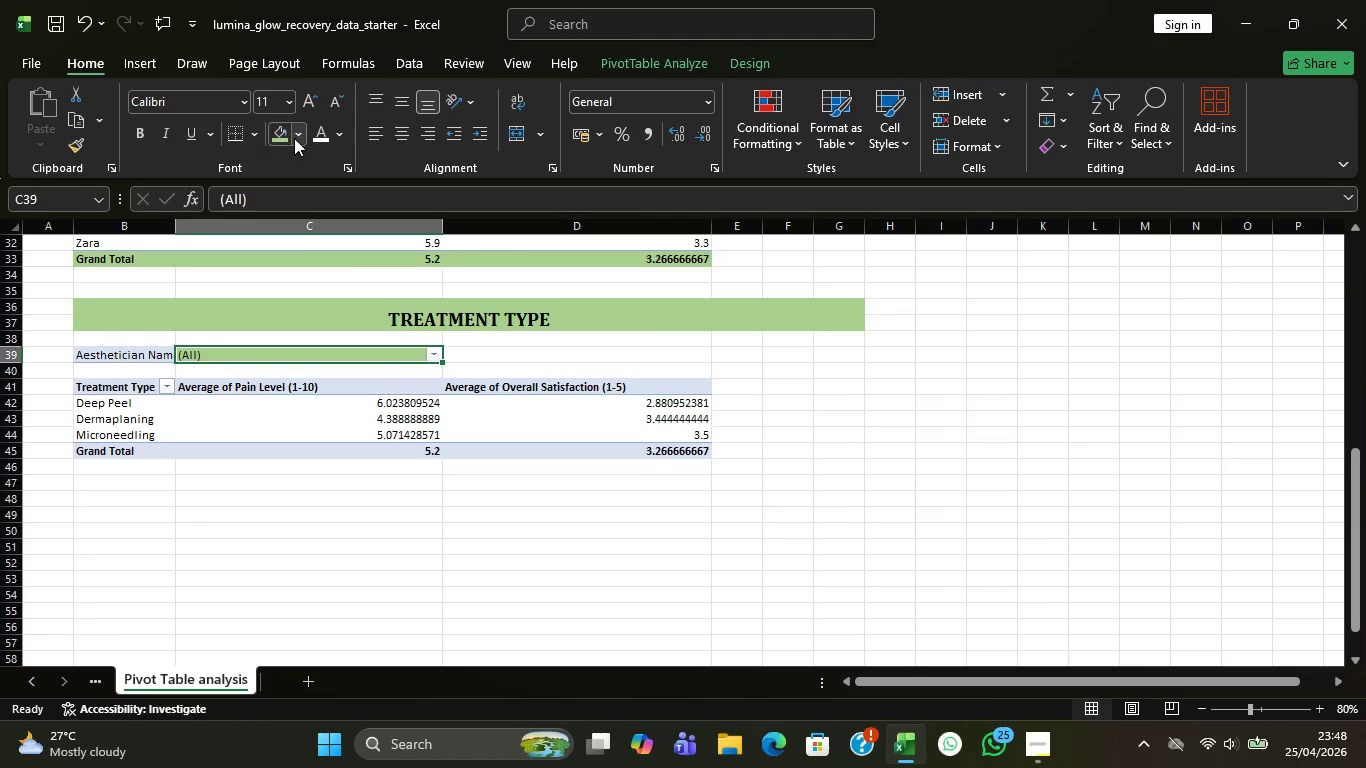 
left_click([295, 138])
 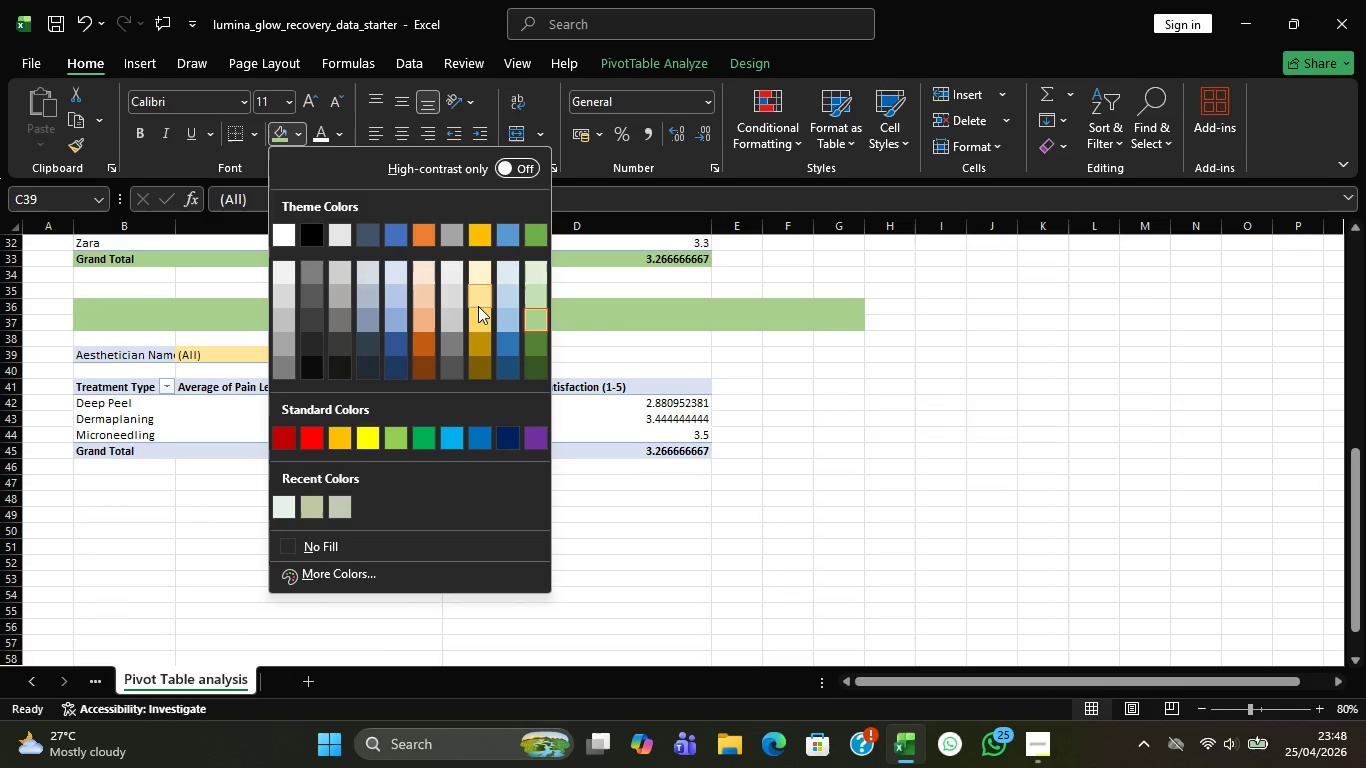 
left_click([478, 314])
 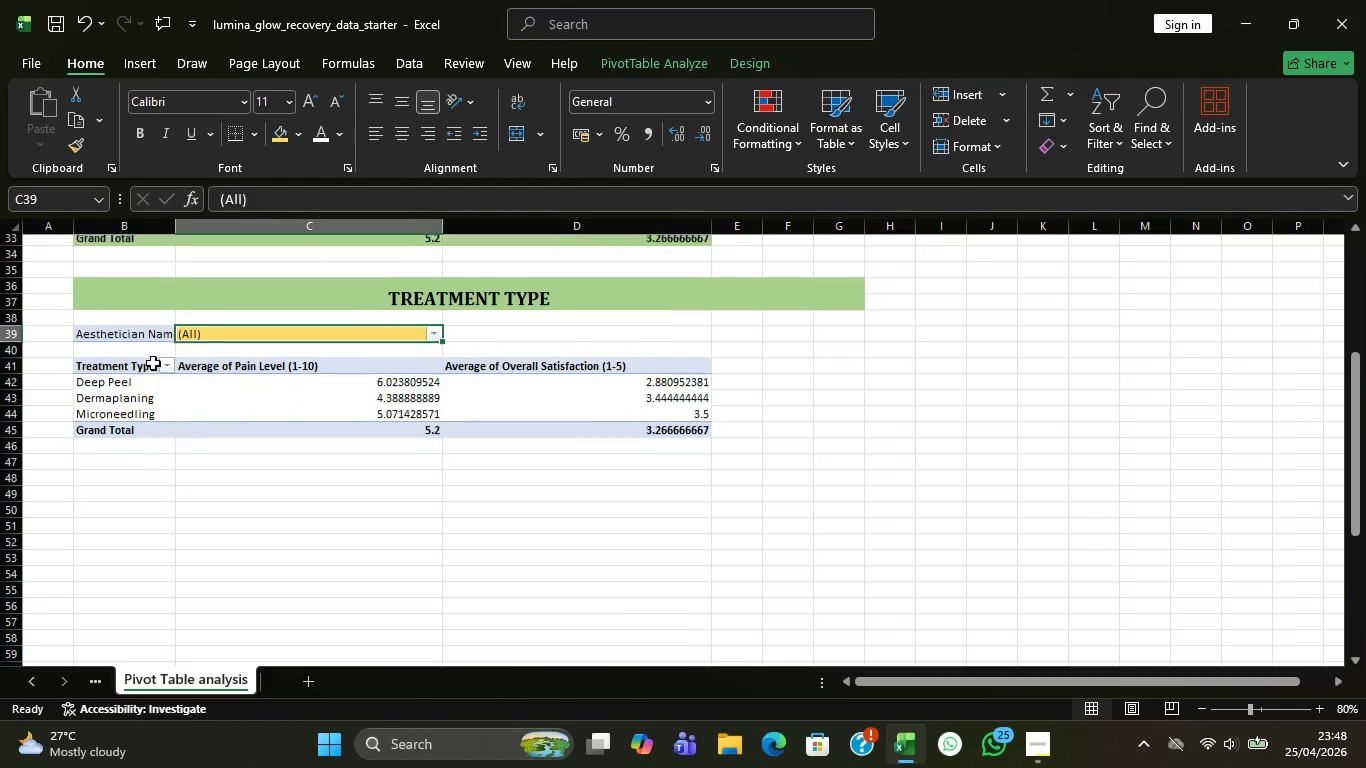 
left_click([151, 346])
 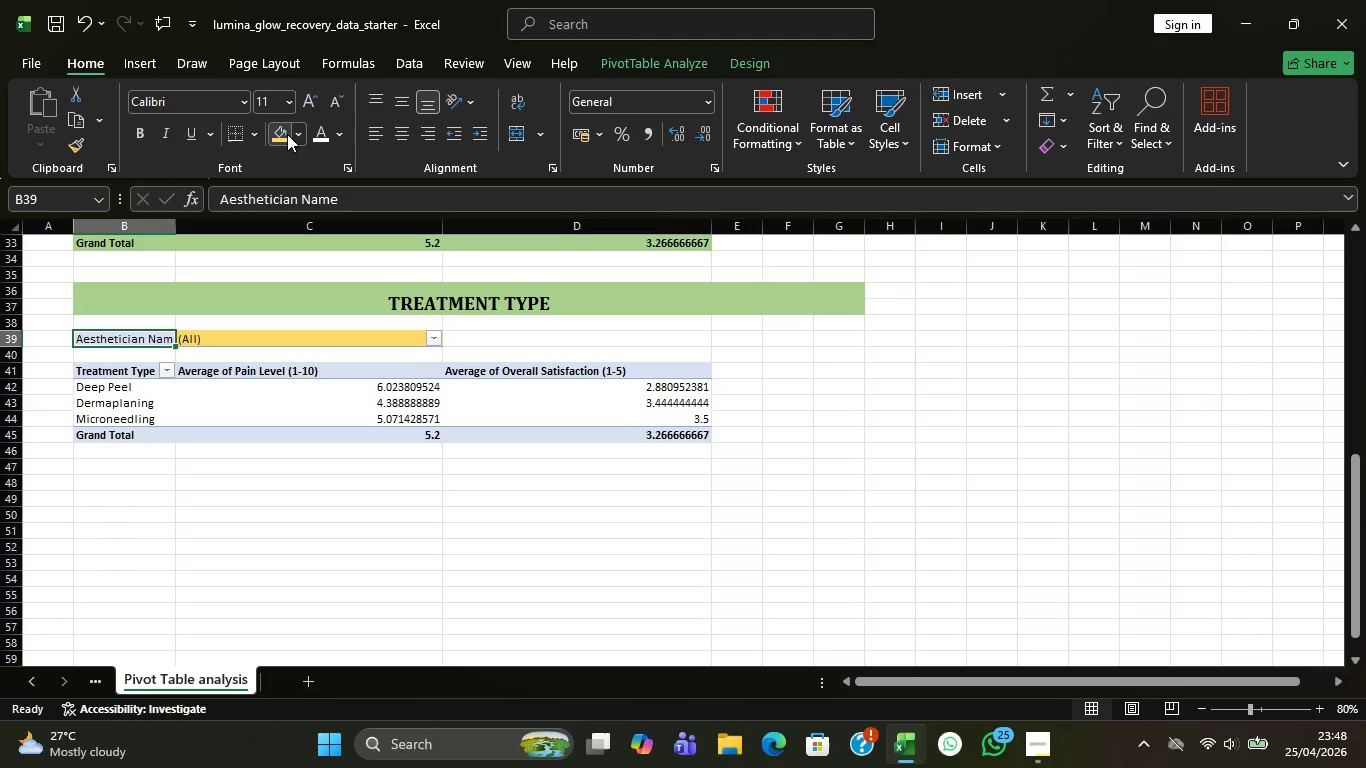 
left_click([285, 133])
 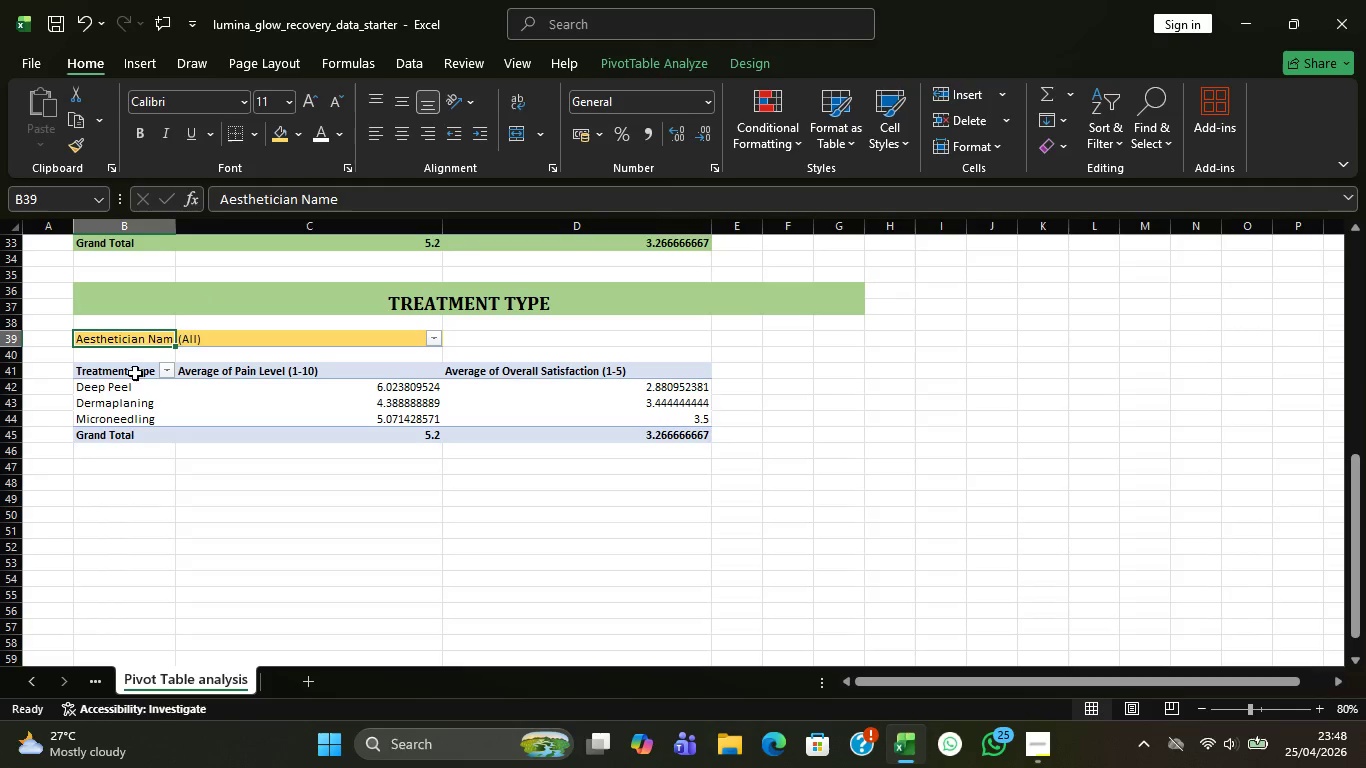 
left_click([133, 376])
 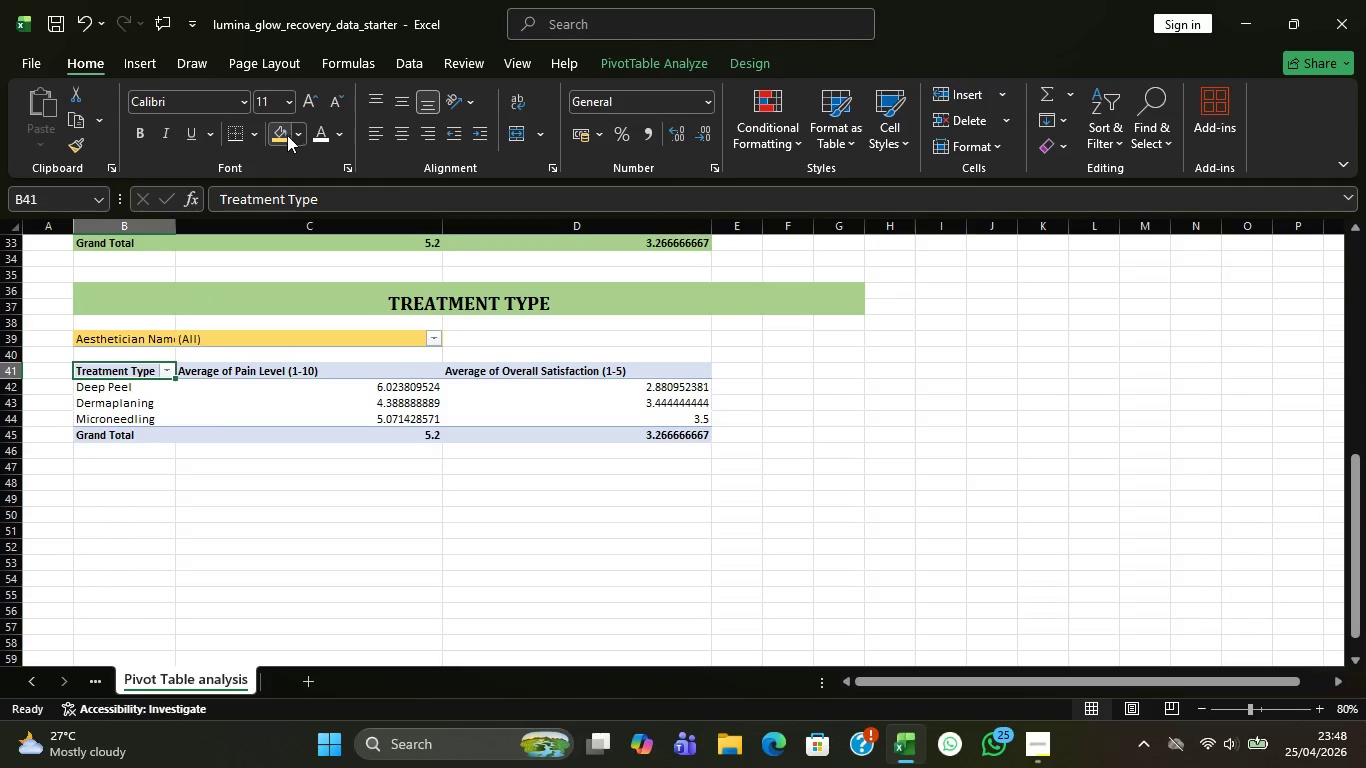 
left_click([282, 136])
 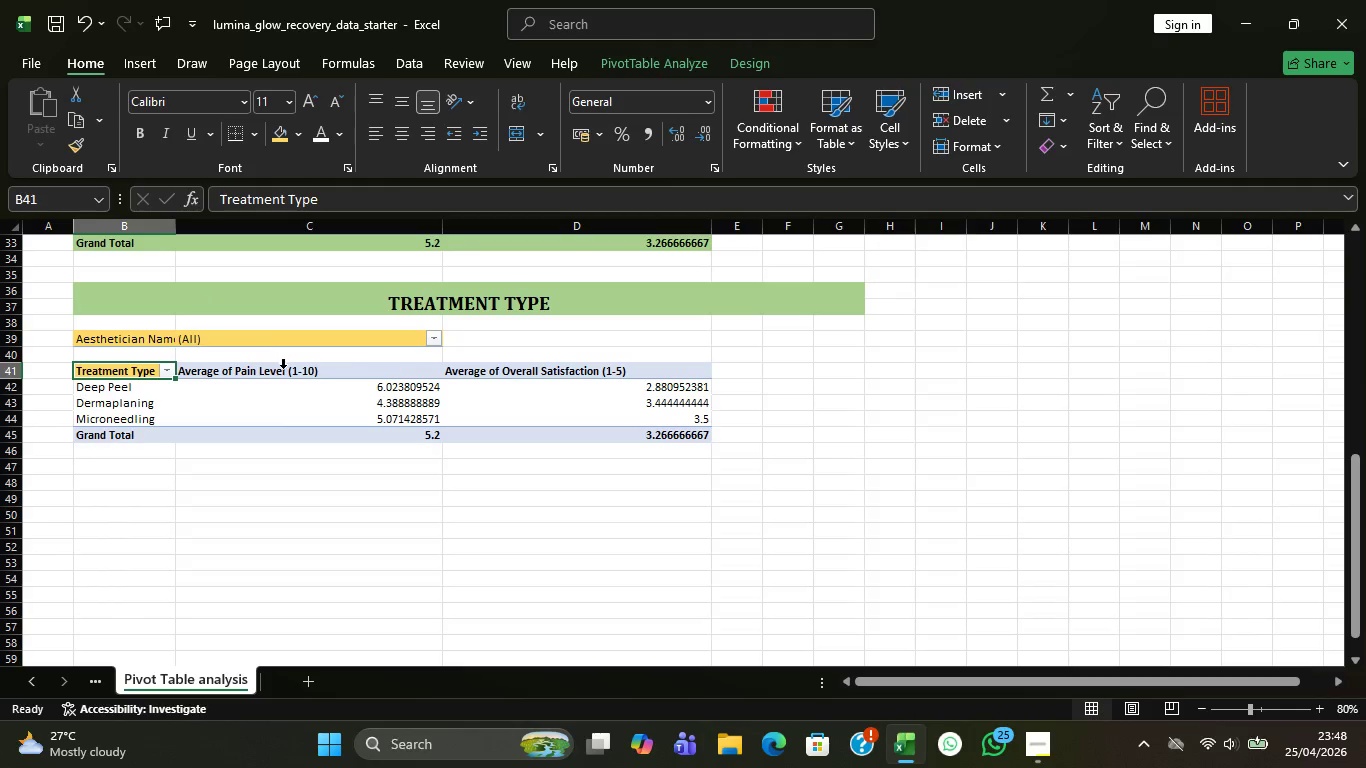 
left_click([284, 372])
 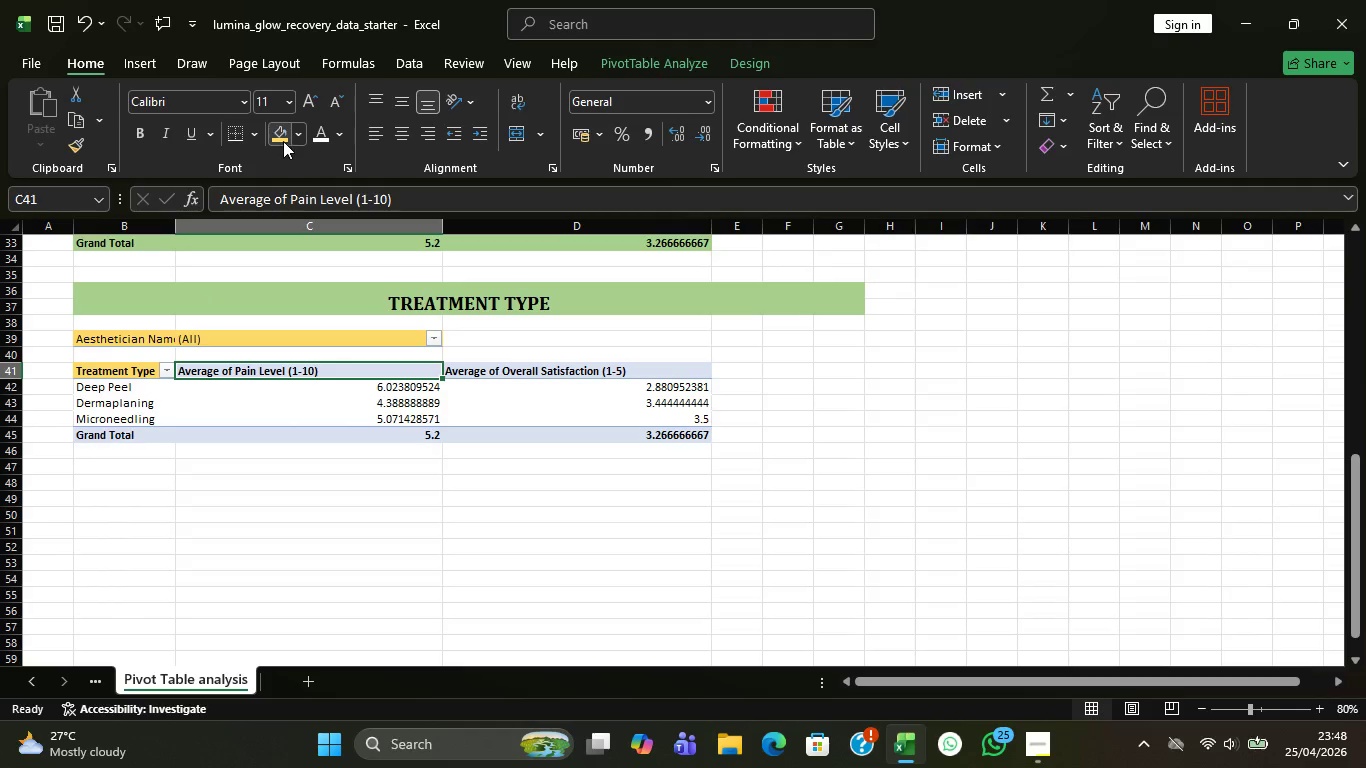 
left_click([281, 138])
 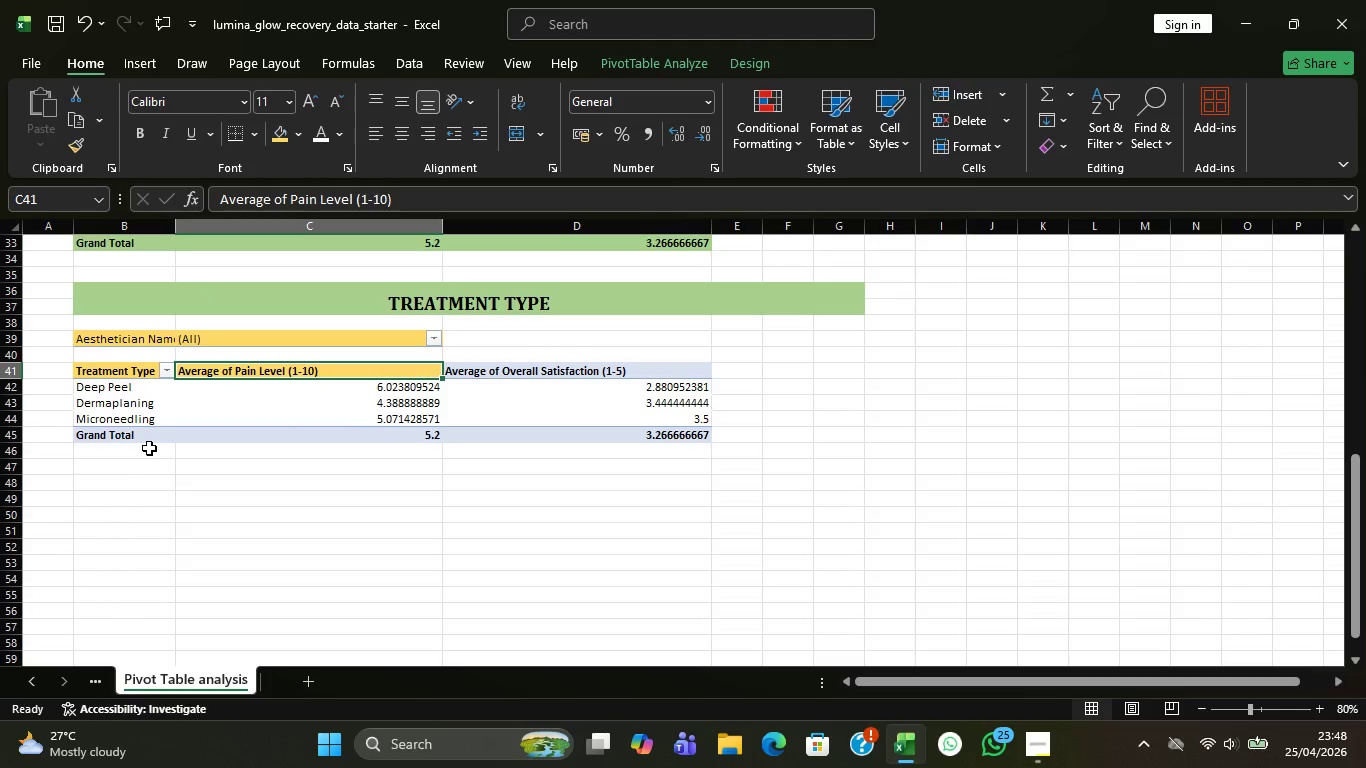 
left_click([154, 436])
 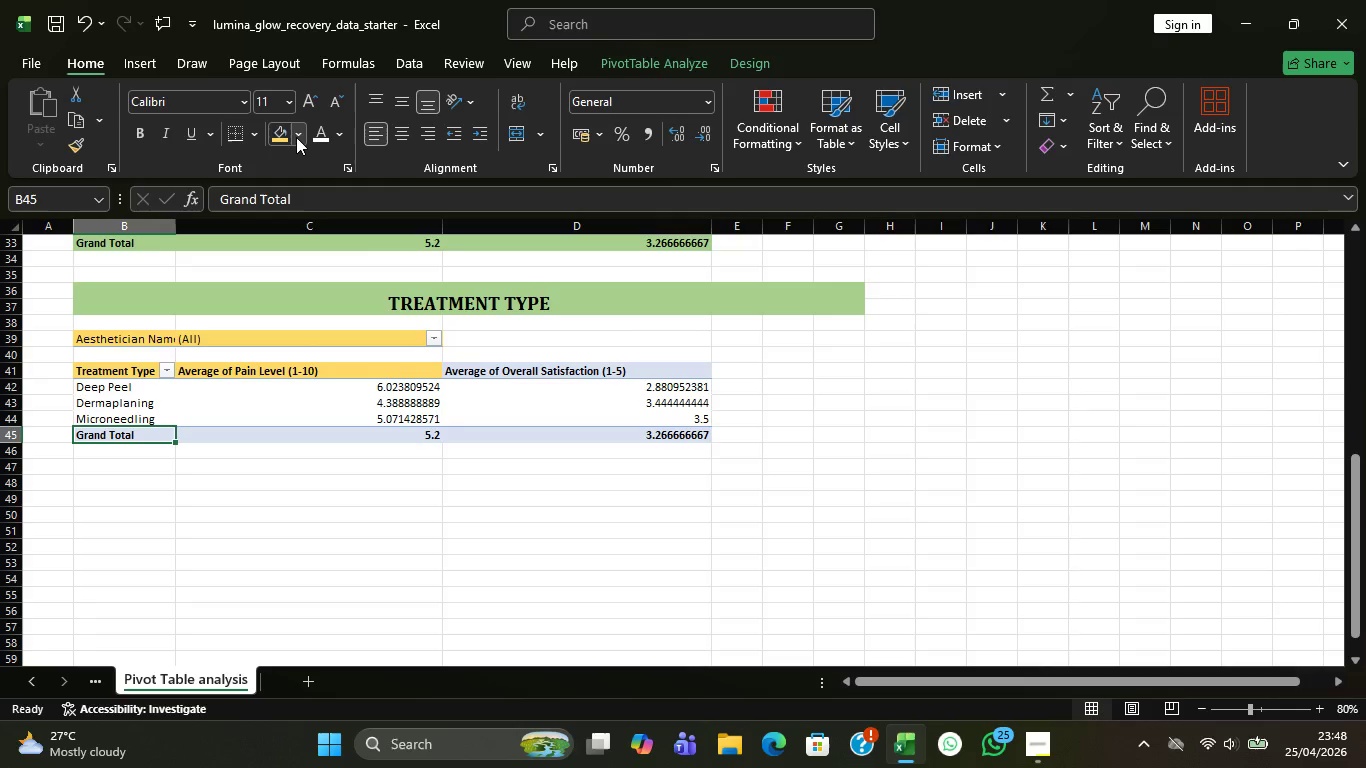 
left_click([287, 138])
 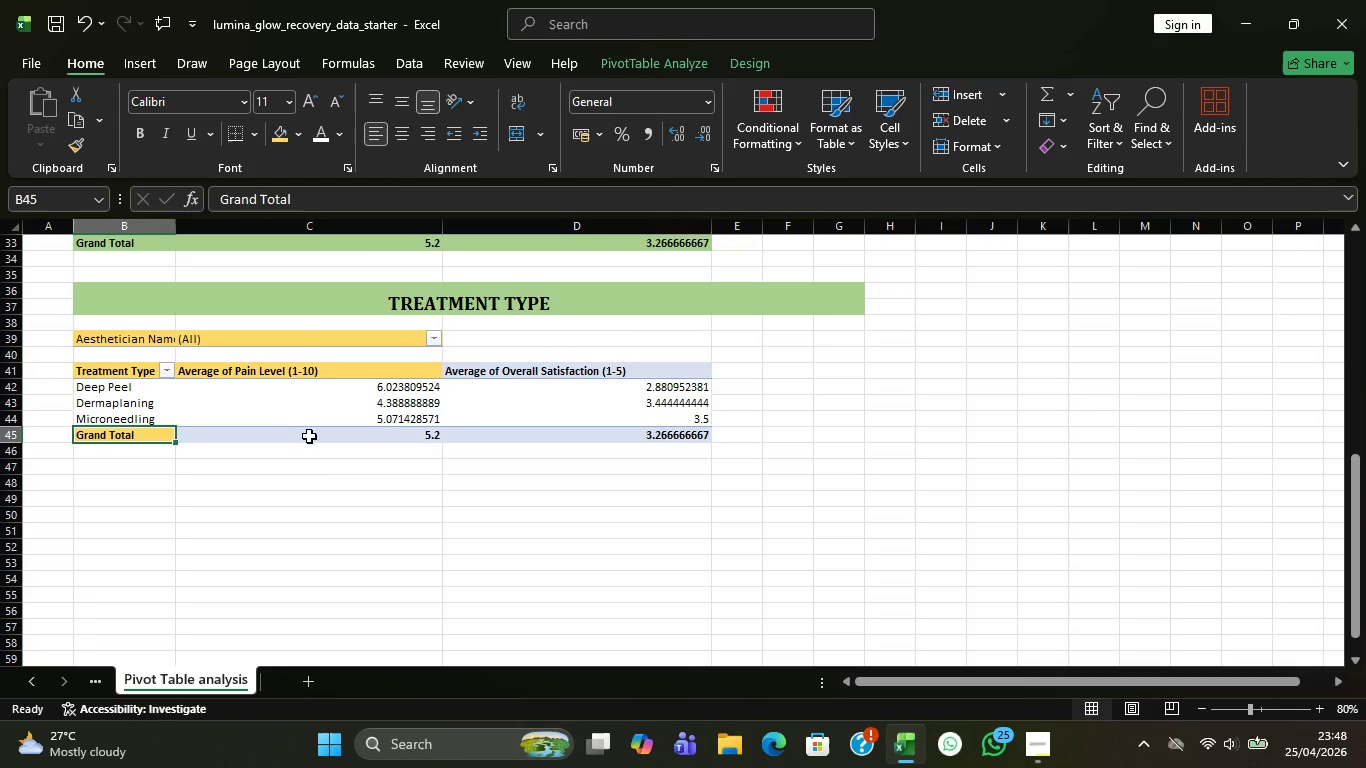 
left_click([308, 439])
 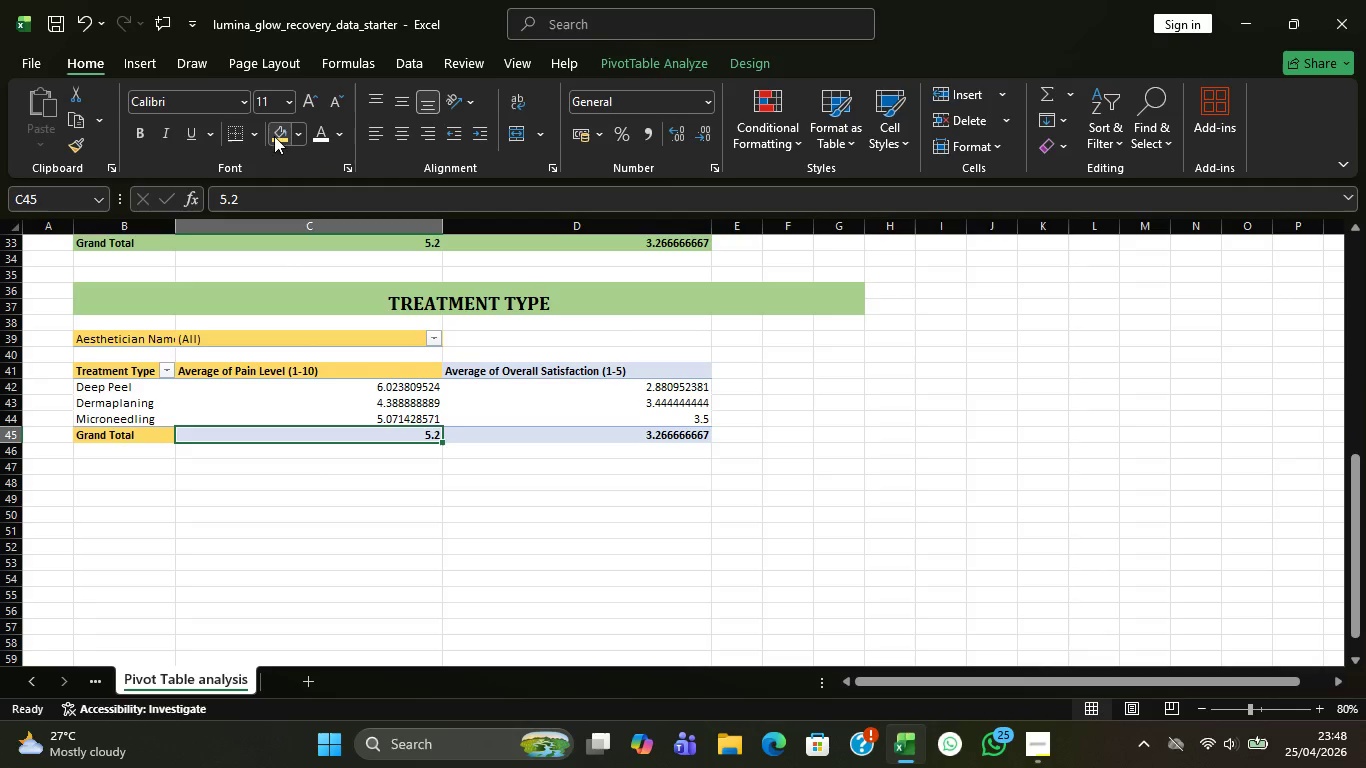 
left_click([281, 124])
 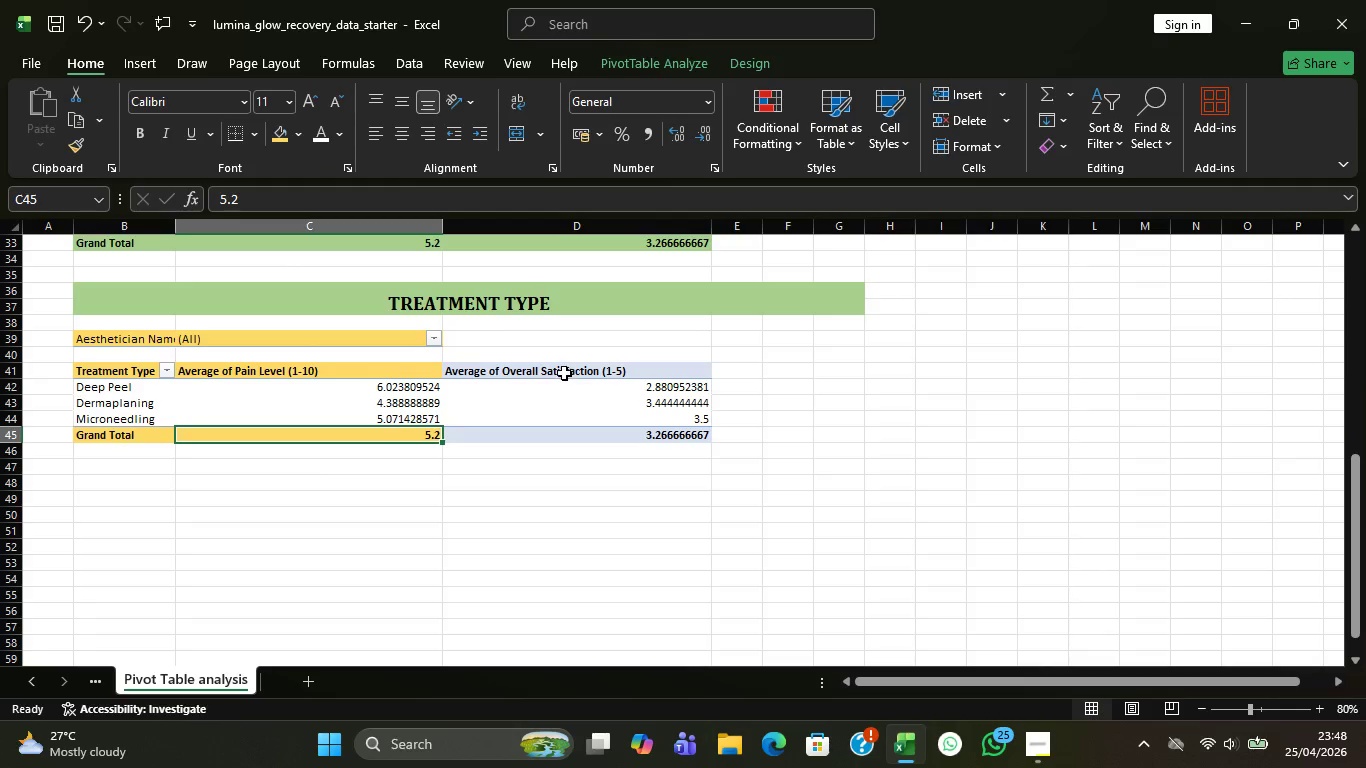 
left_click([563, 372])
 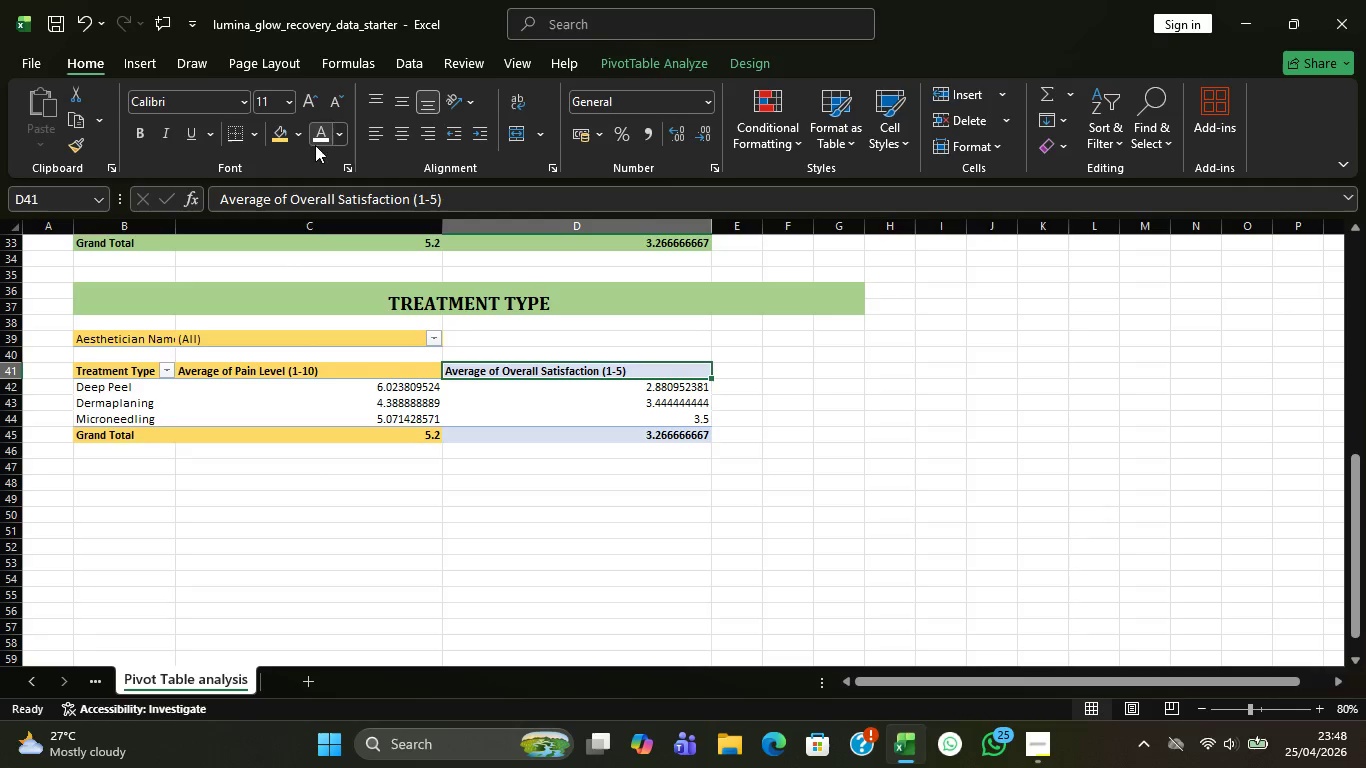 
left_click([295, 145])
 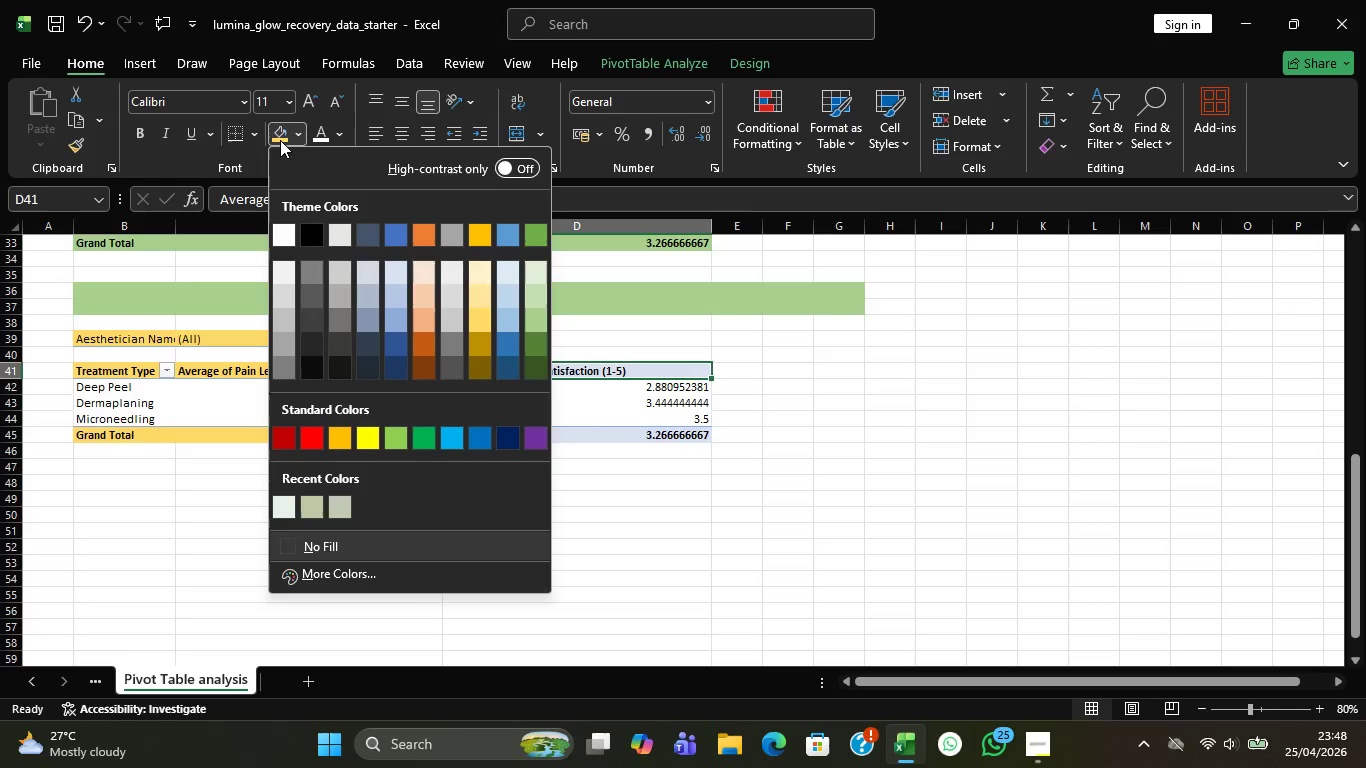 
left_click([278, 138])
 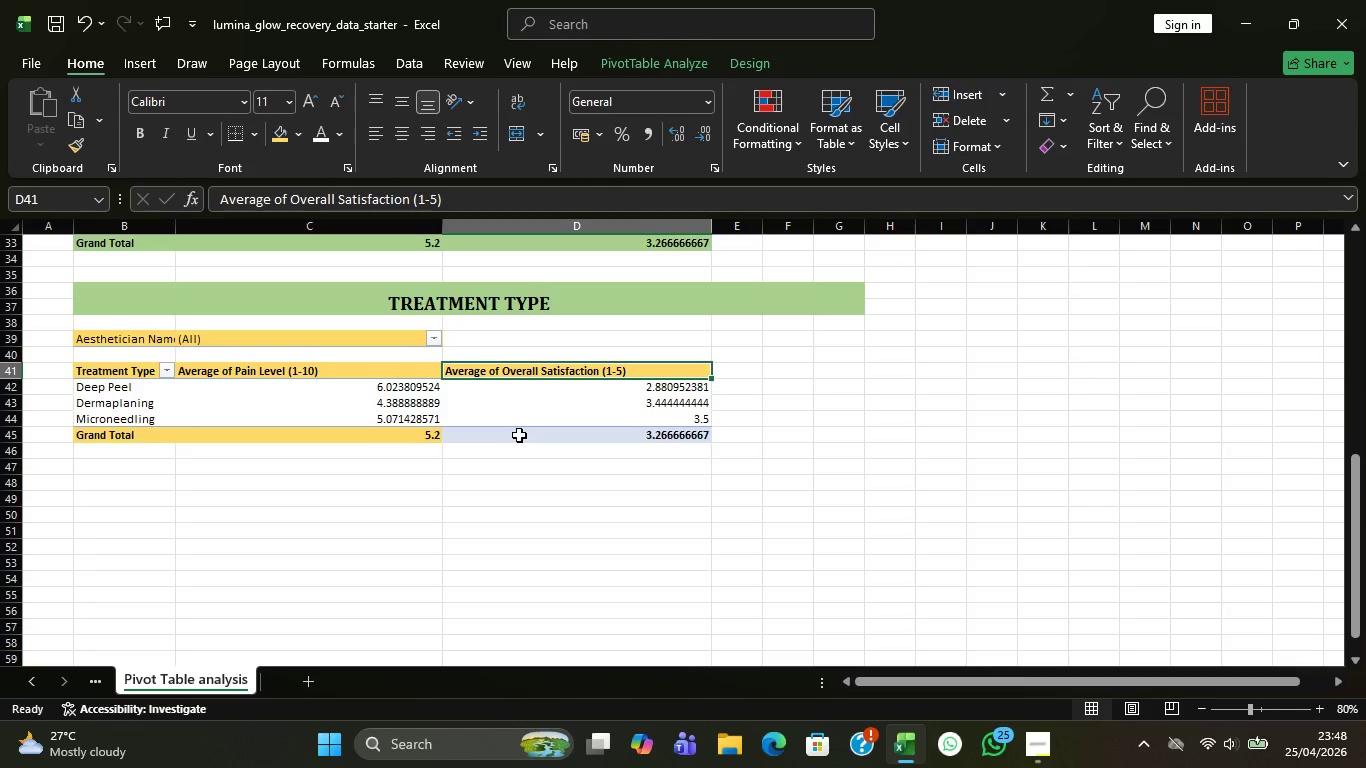 
left_click([519, 435])
 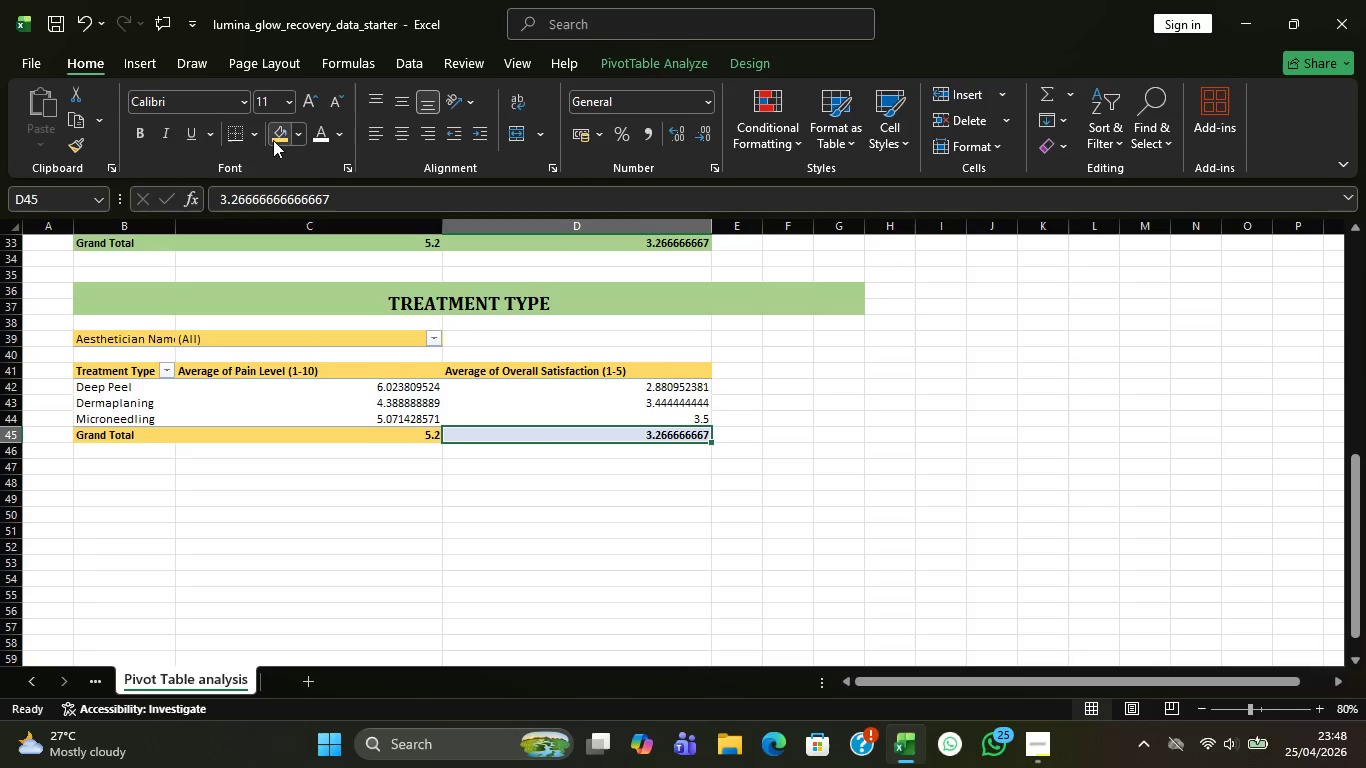 
left_click([276, 137])
 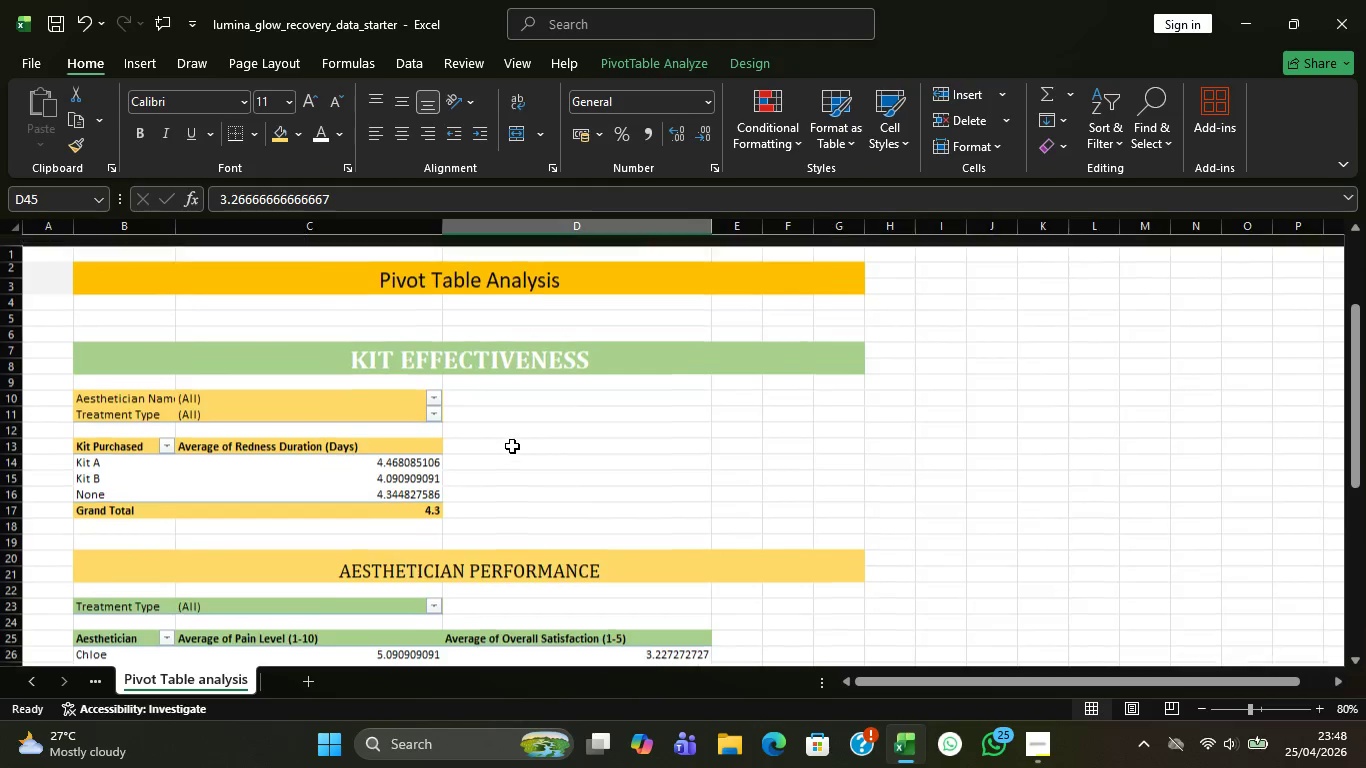 
wait(18.08)
 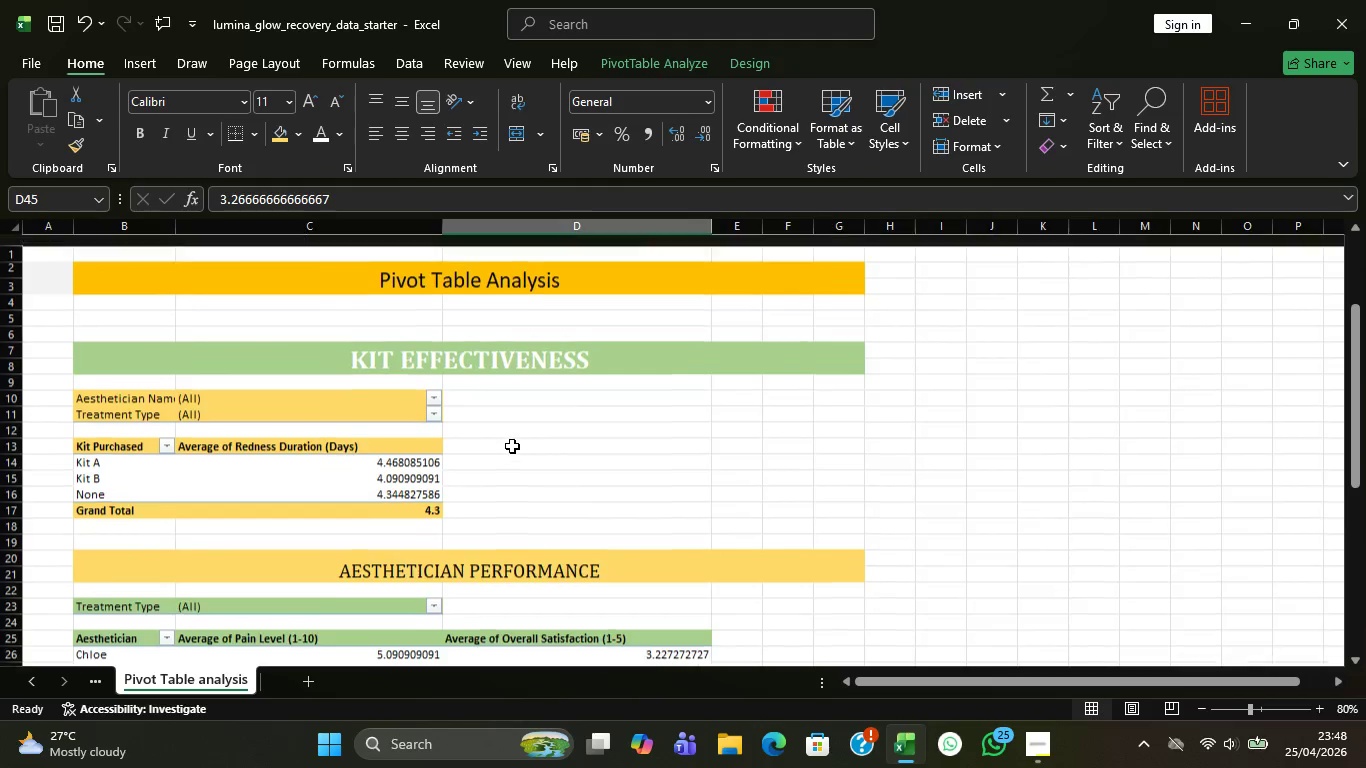 
left_click([384, 360])
 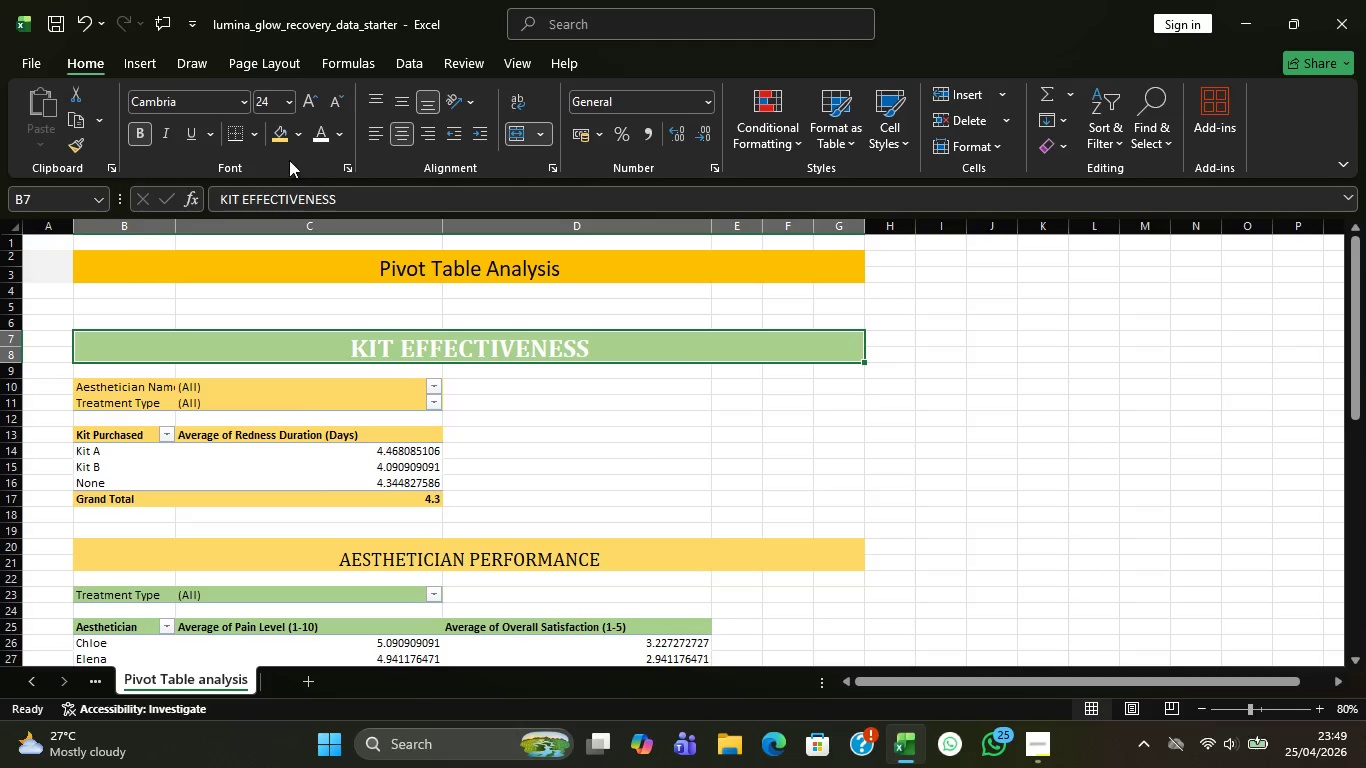 
left_click([282, 134])
 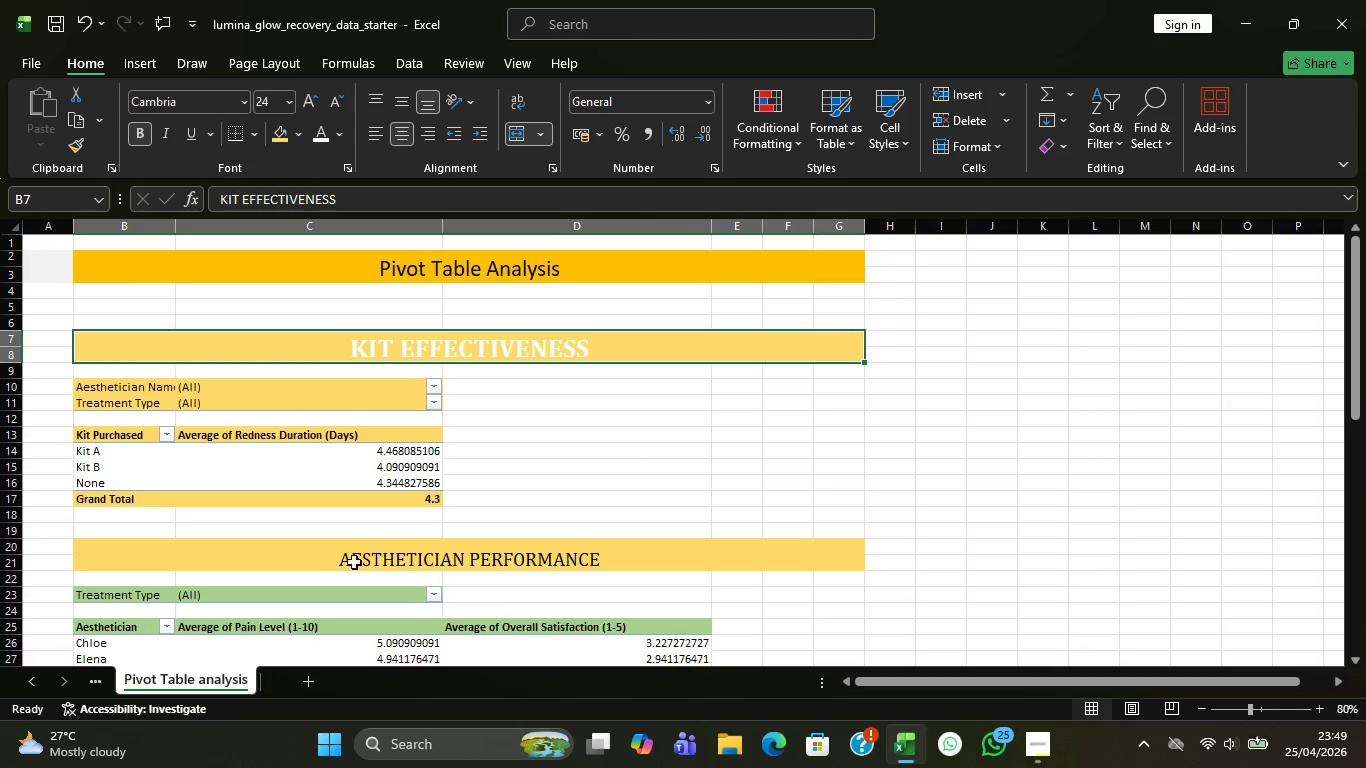 
left_click([336, 564])
 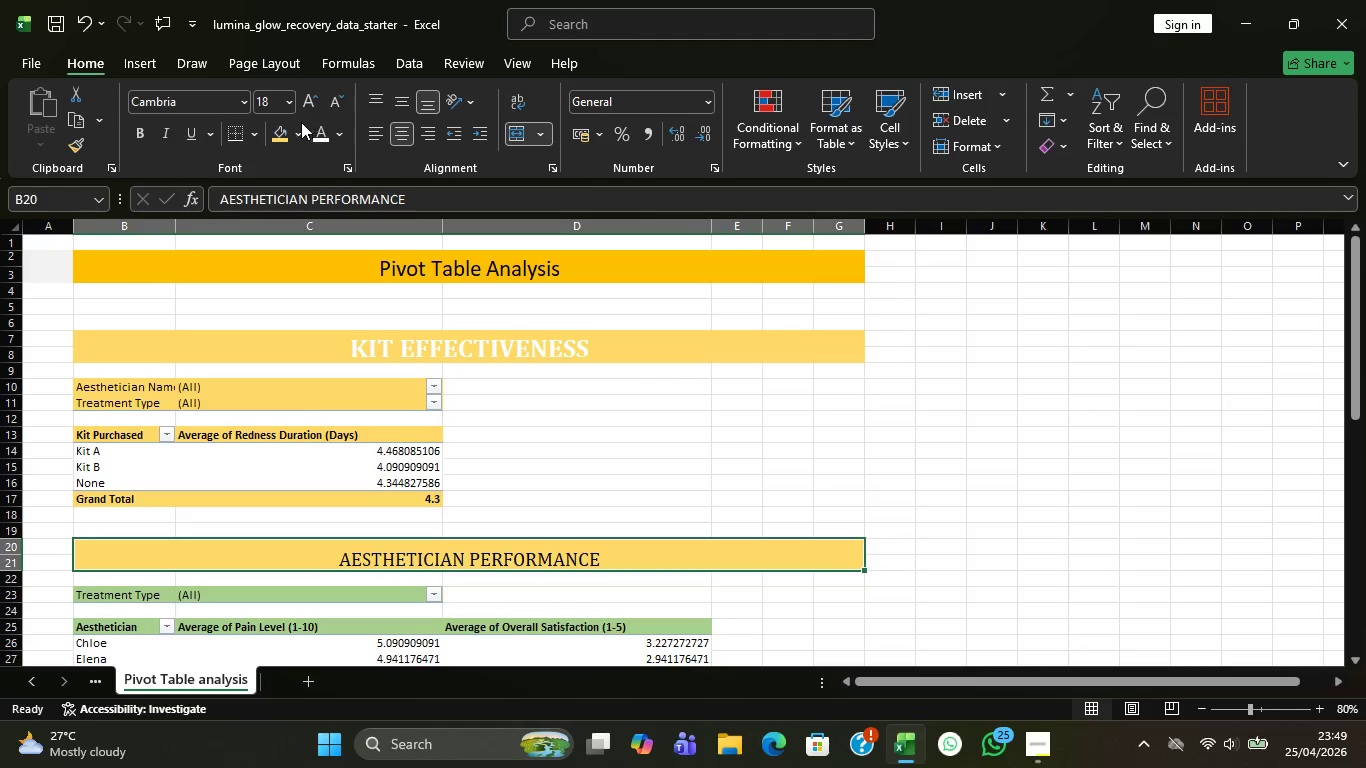 
left_click([298, 125])
 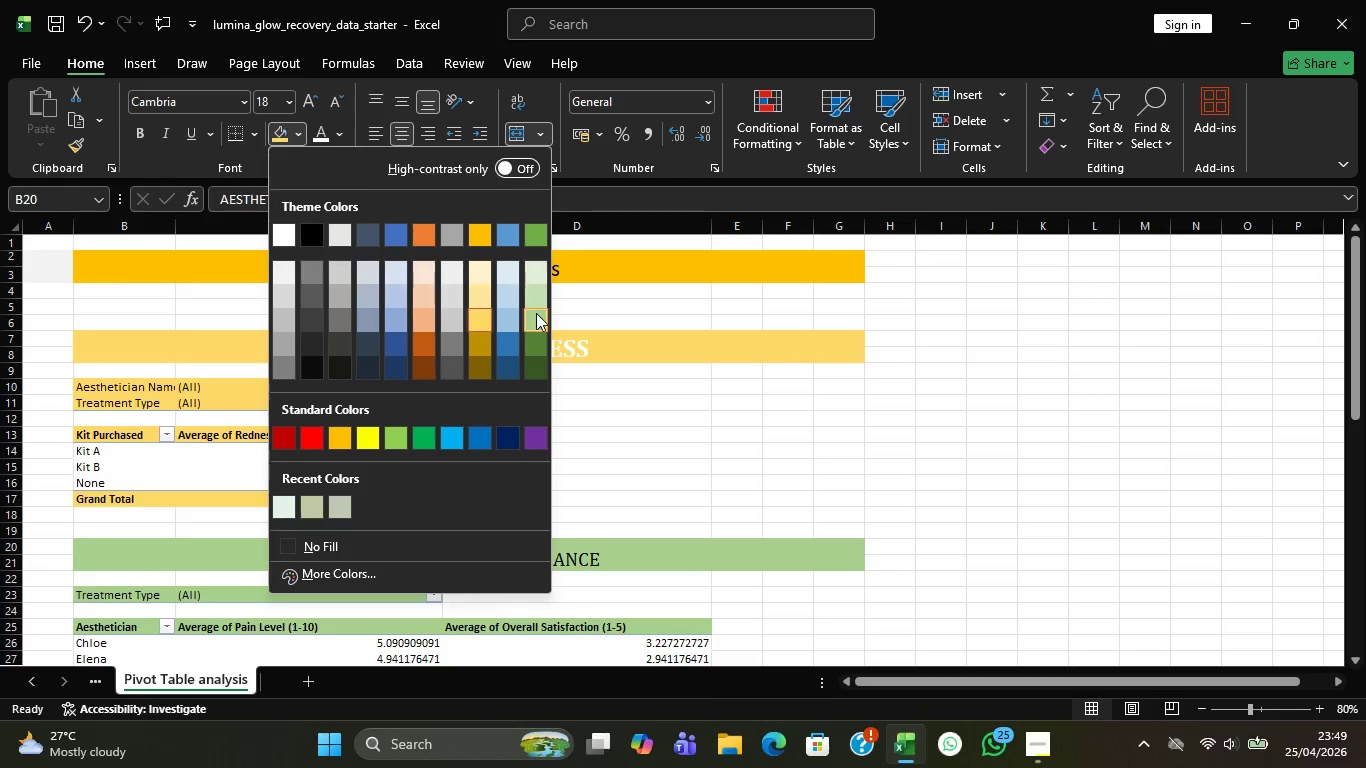 
left_click([538, 318])
 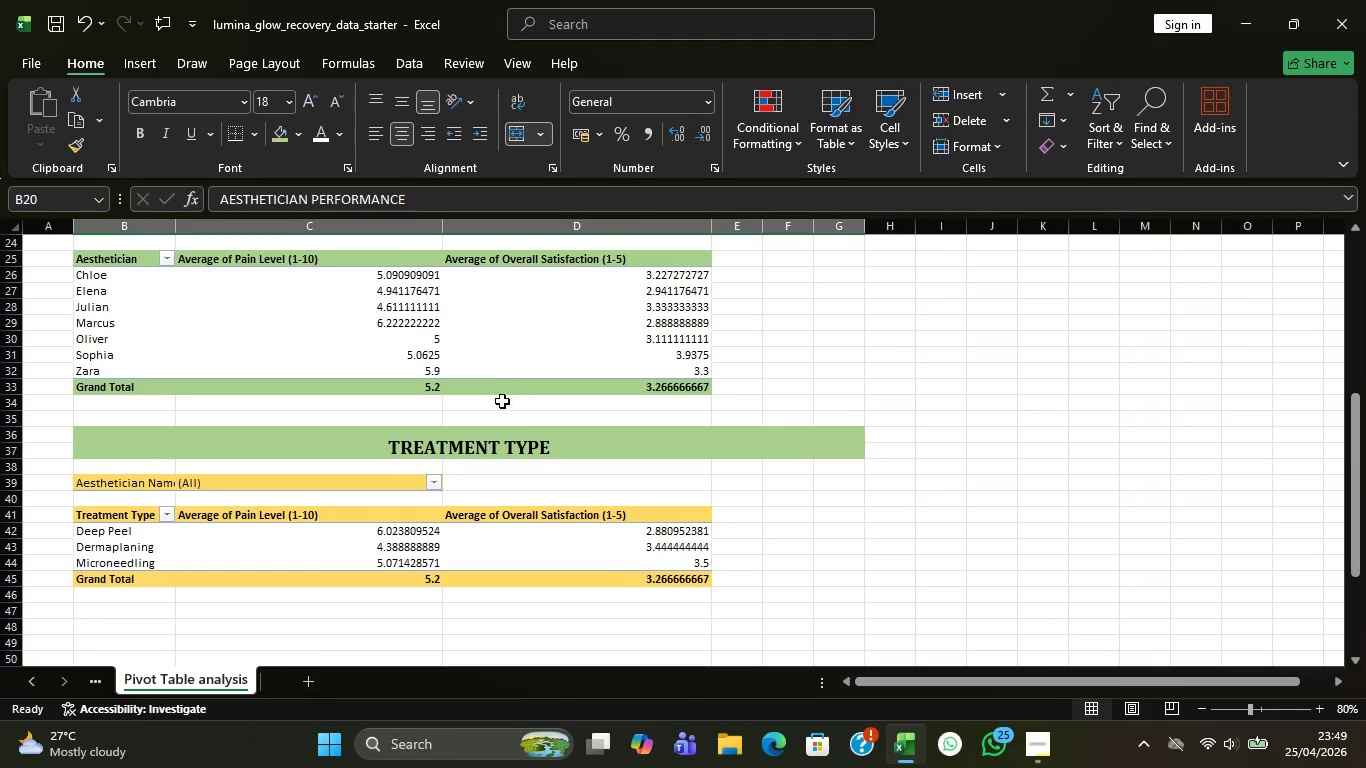 
left_click([589, 447])
 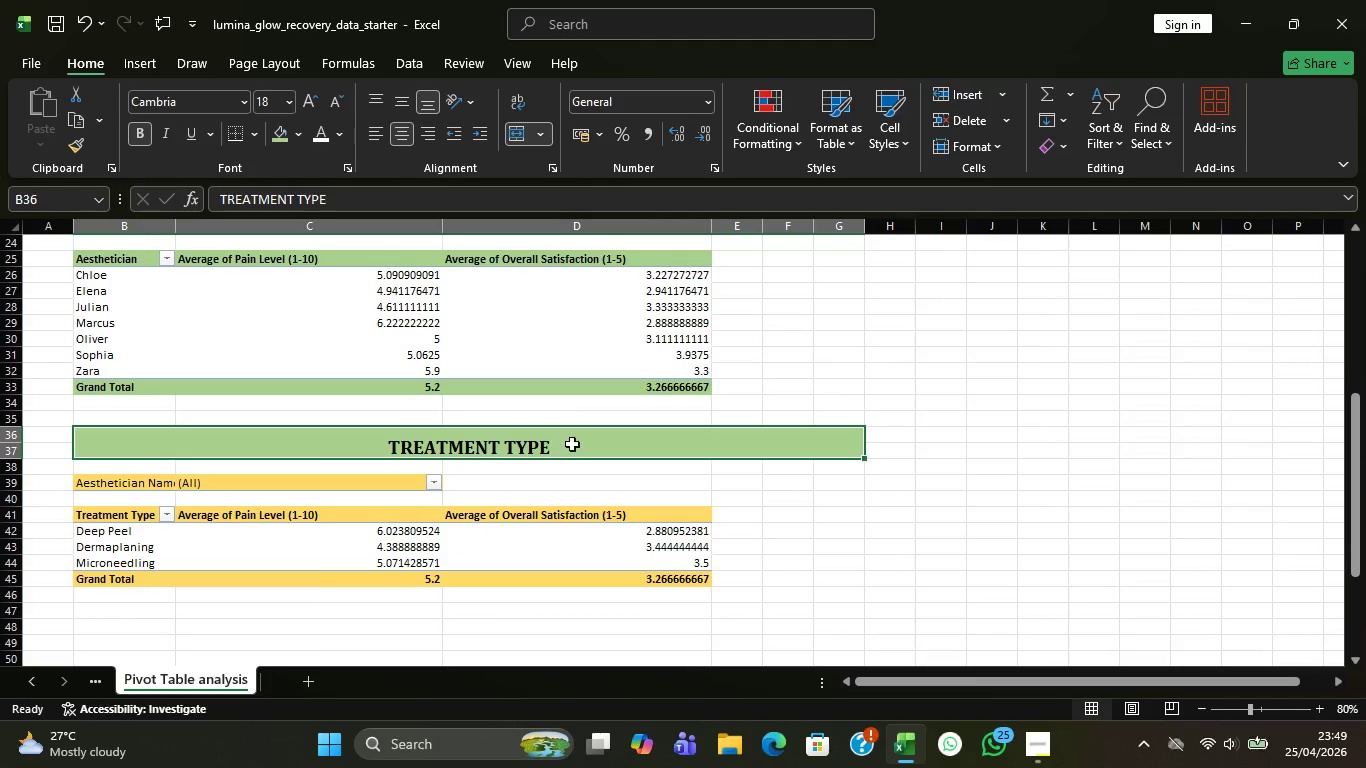 
left_click([574, 445])
 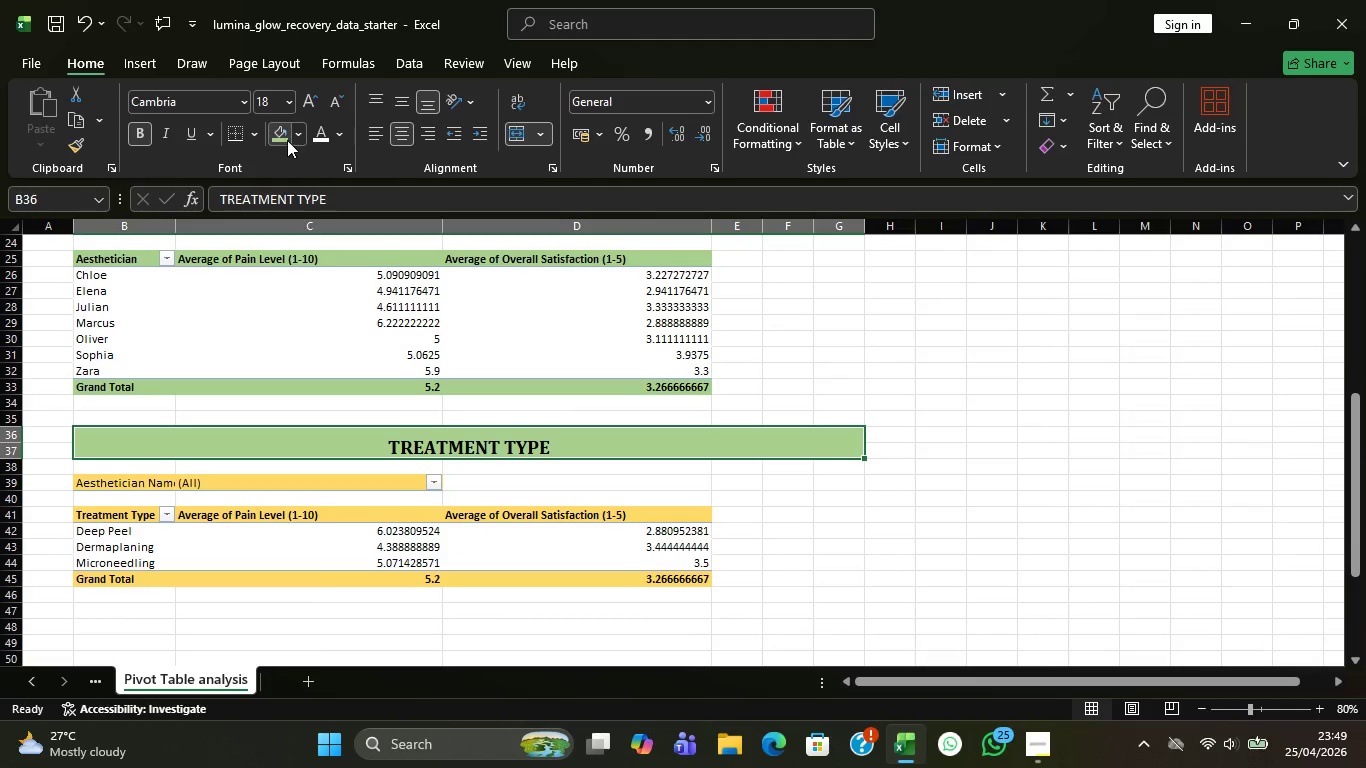 
left_click([291, 137])
 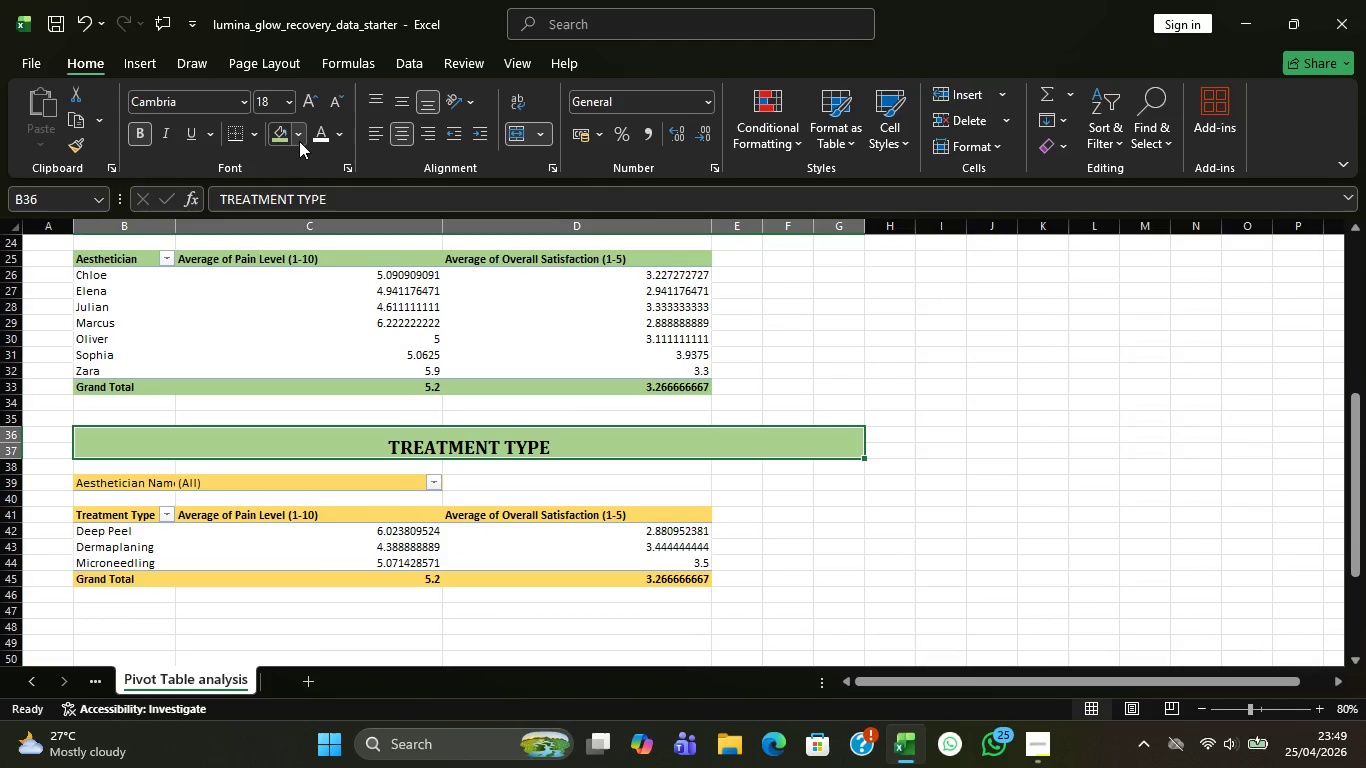 
left_click([299, 139])
 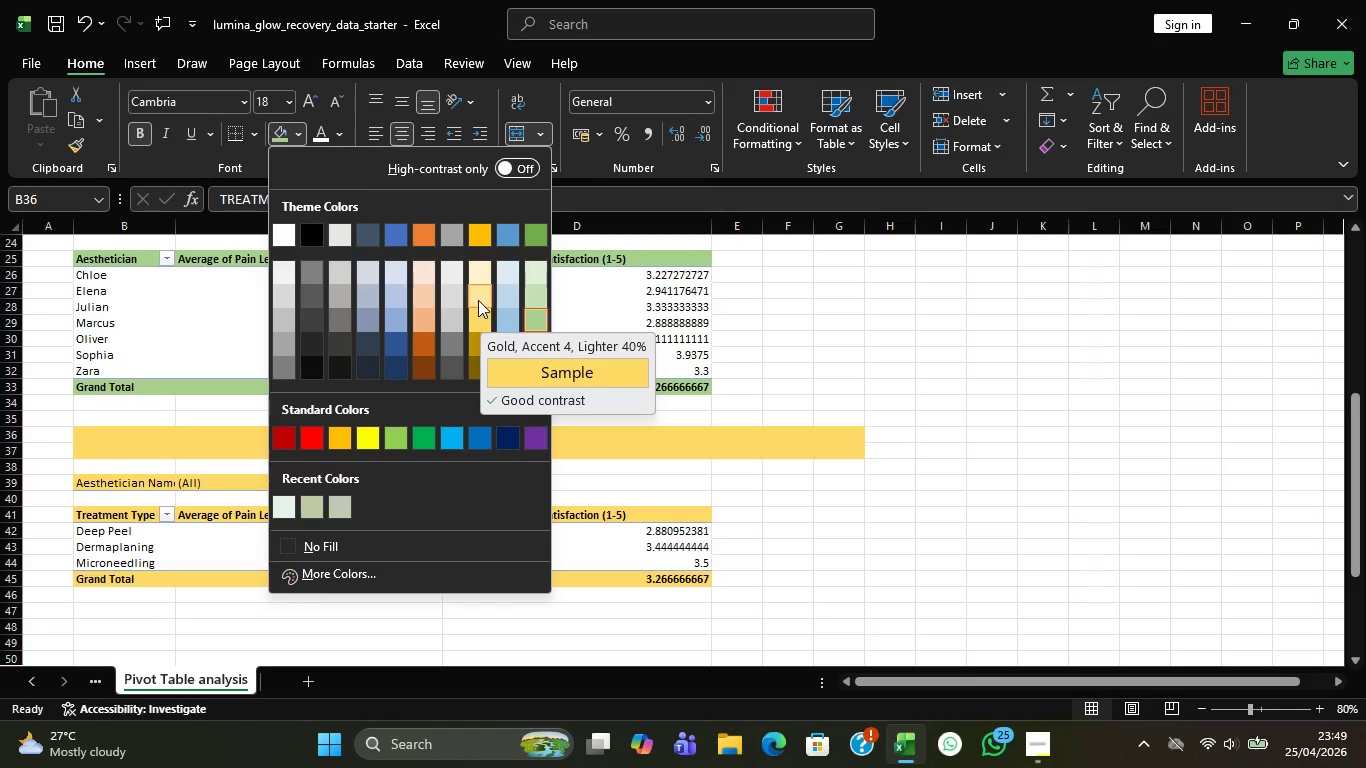 
wait(6.45)
 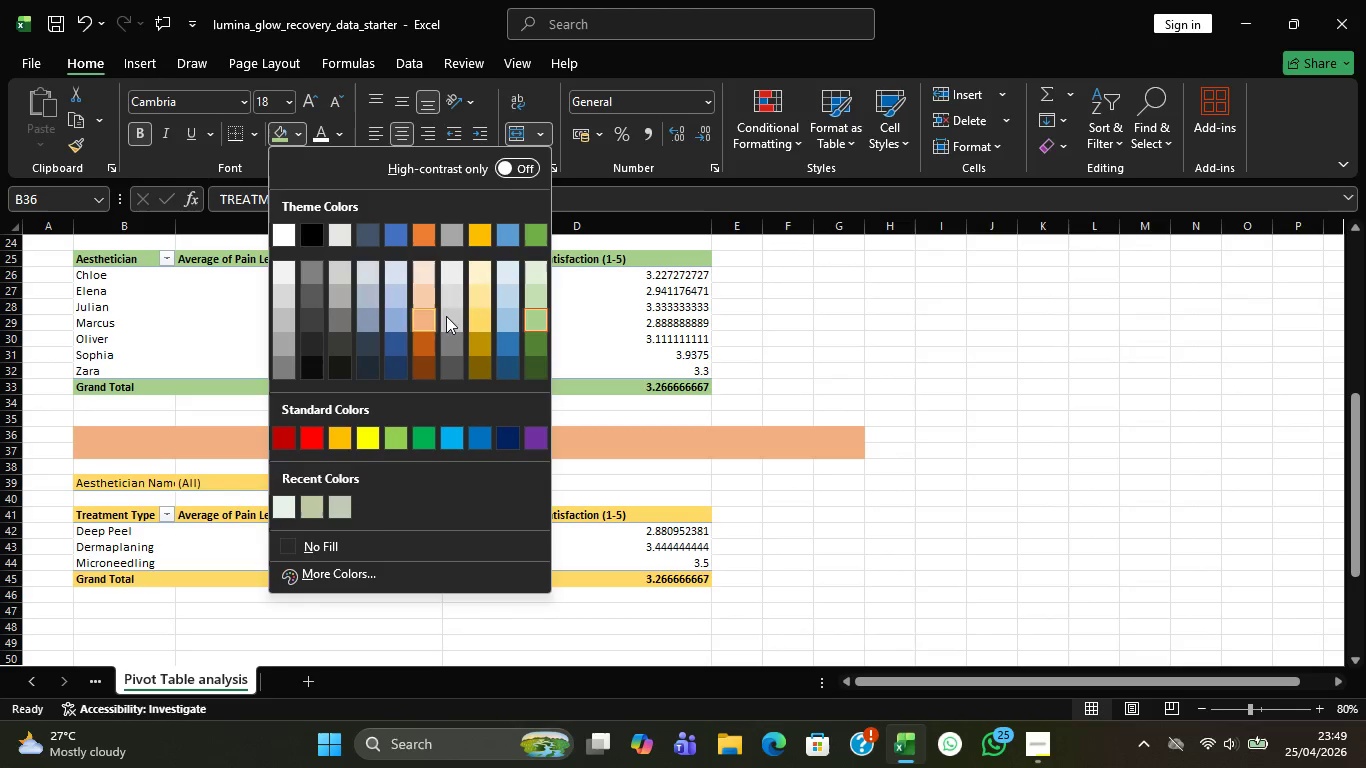 
left_click([477, 316])
 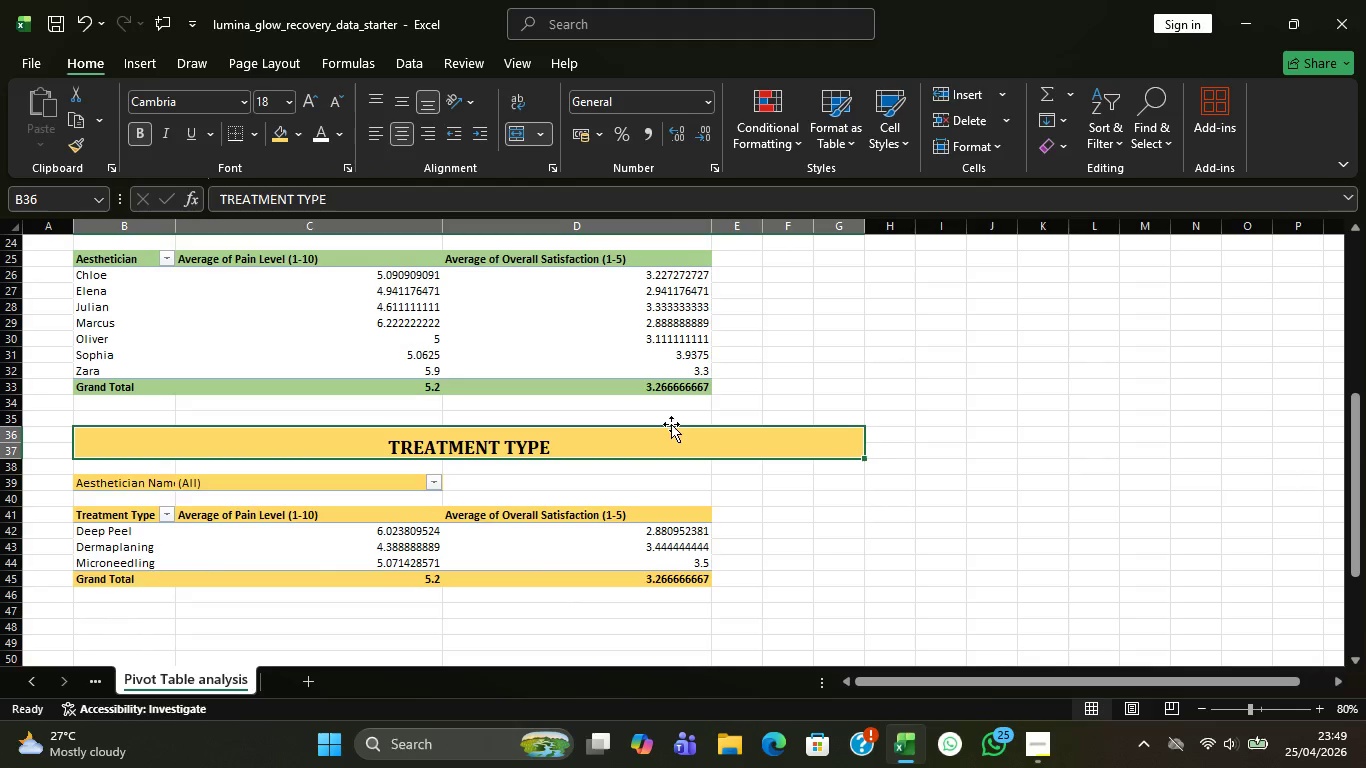 
left_click([783, 397])
 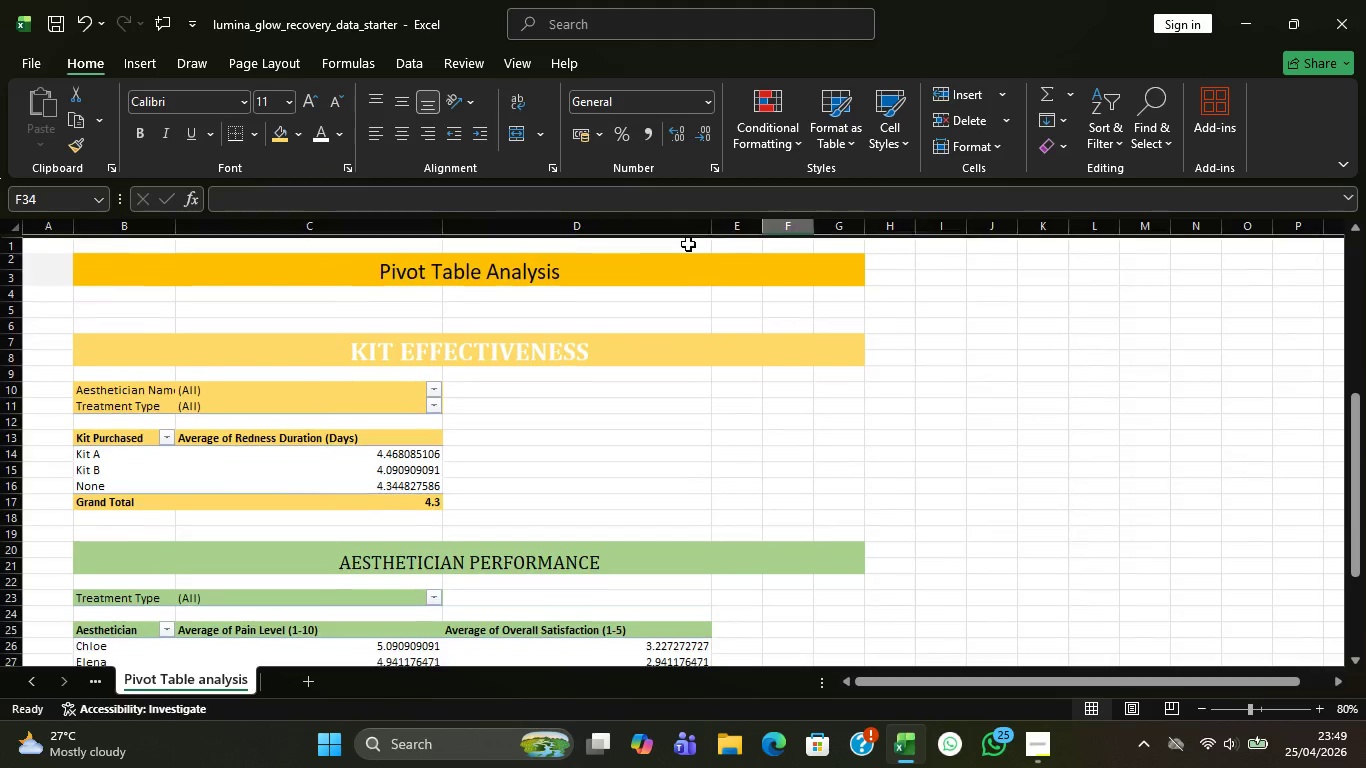 
left_click([634, 266])
 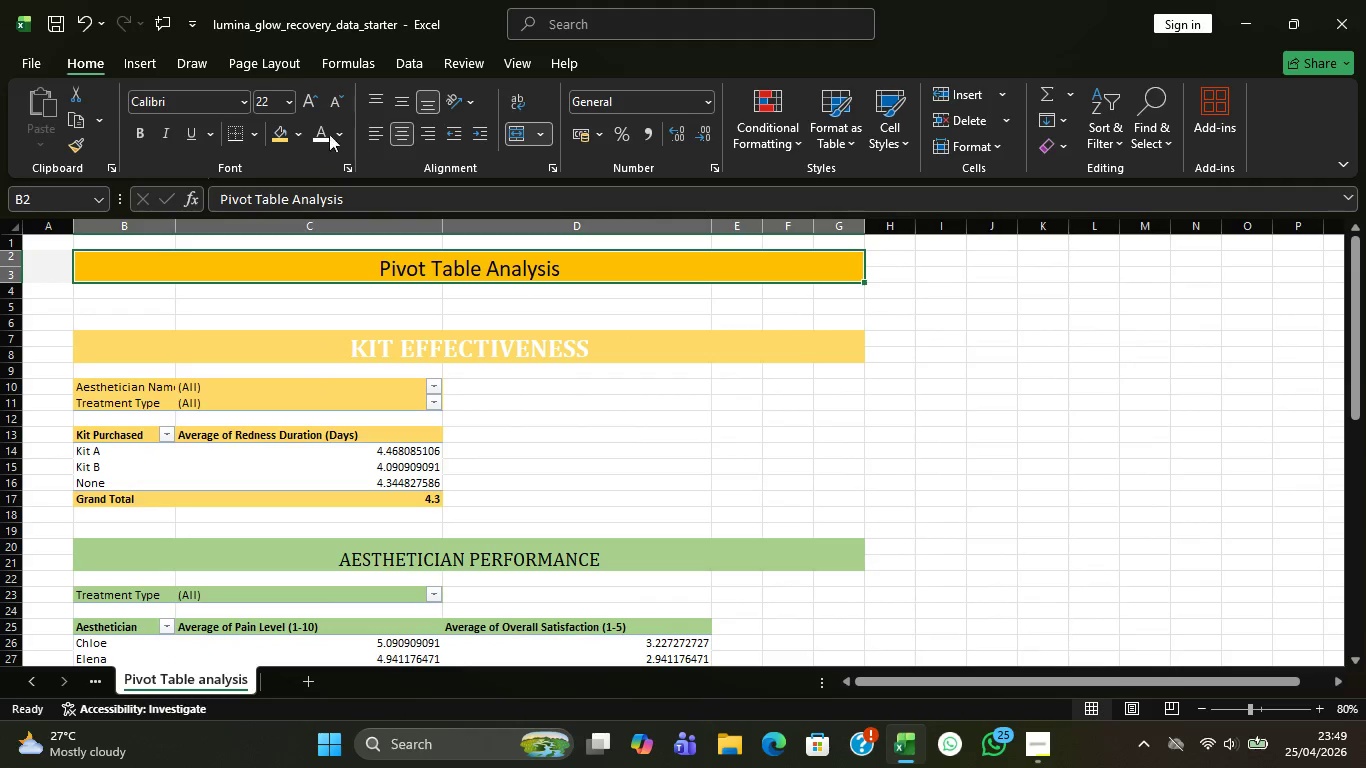 
mouse_move([278, 134])
 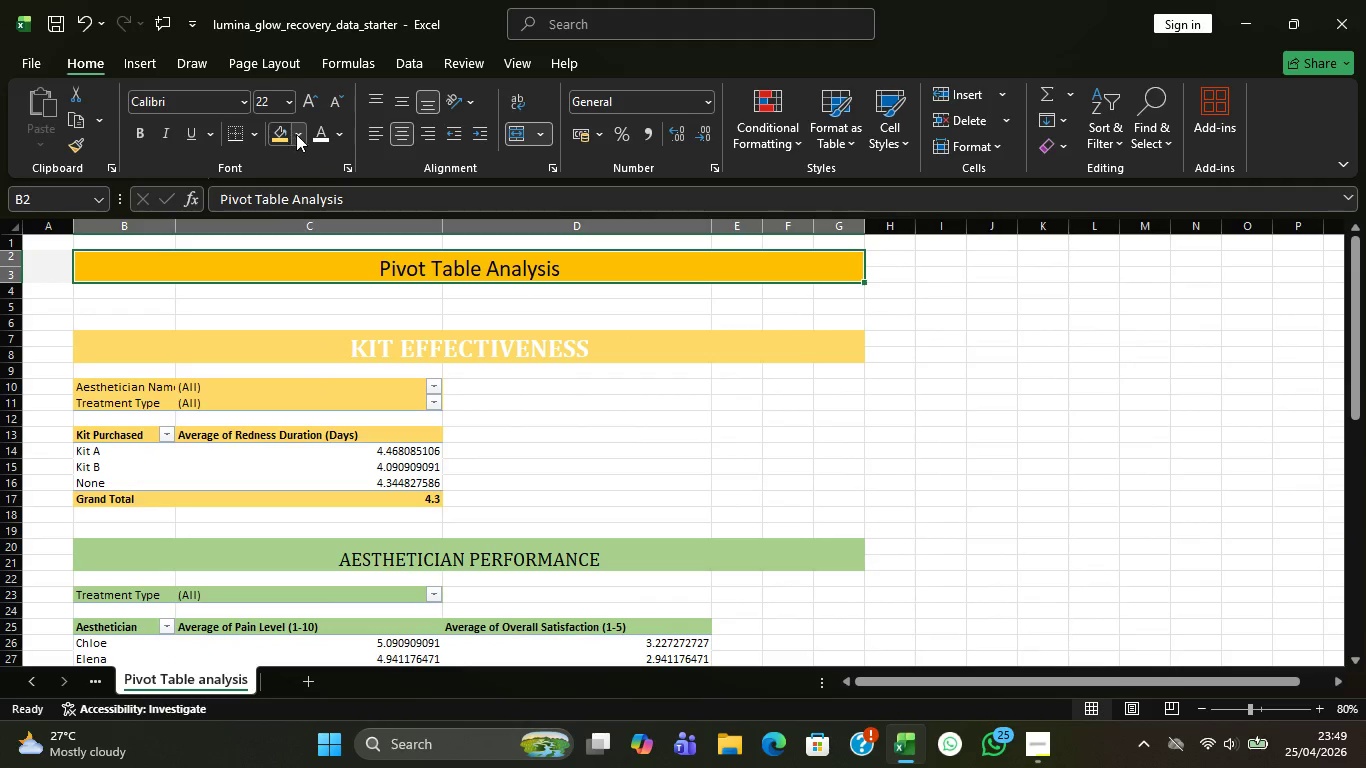 
left_click([296, 134])
 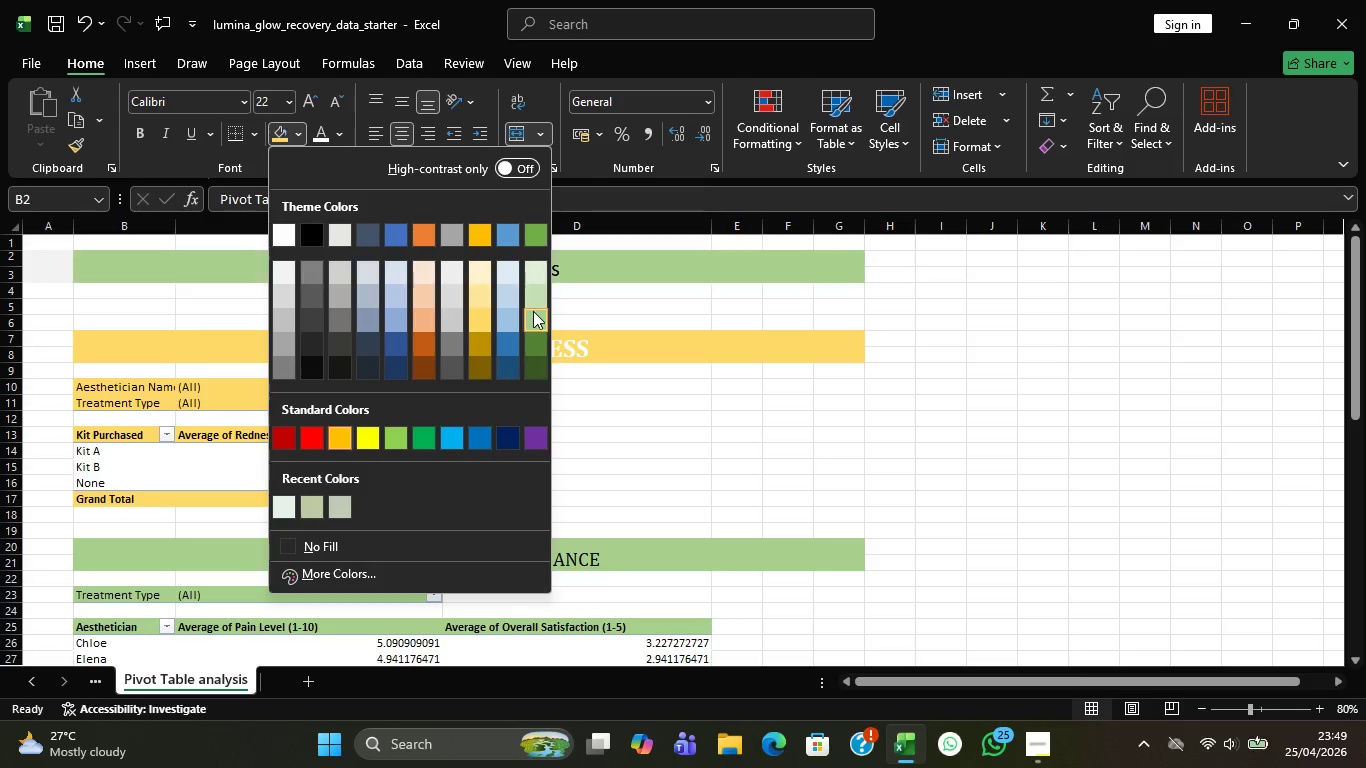 
left_click([534, 315])
 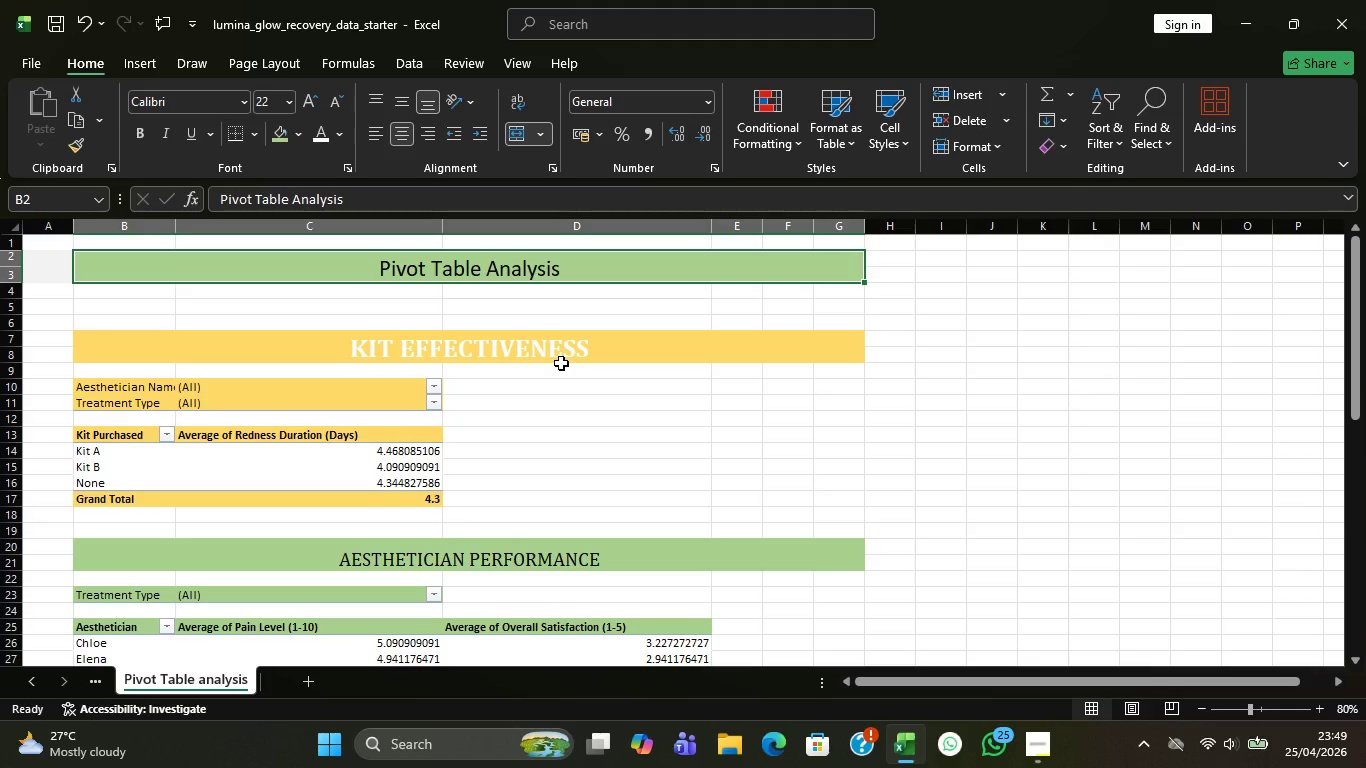 
left_click_drag(start_coordinate=[561, 363], to_coordinate=[566, 468])
 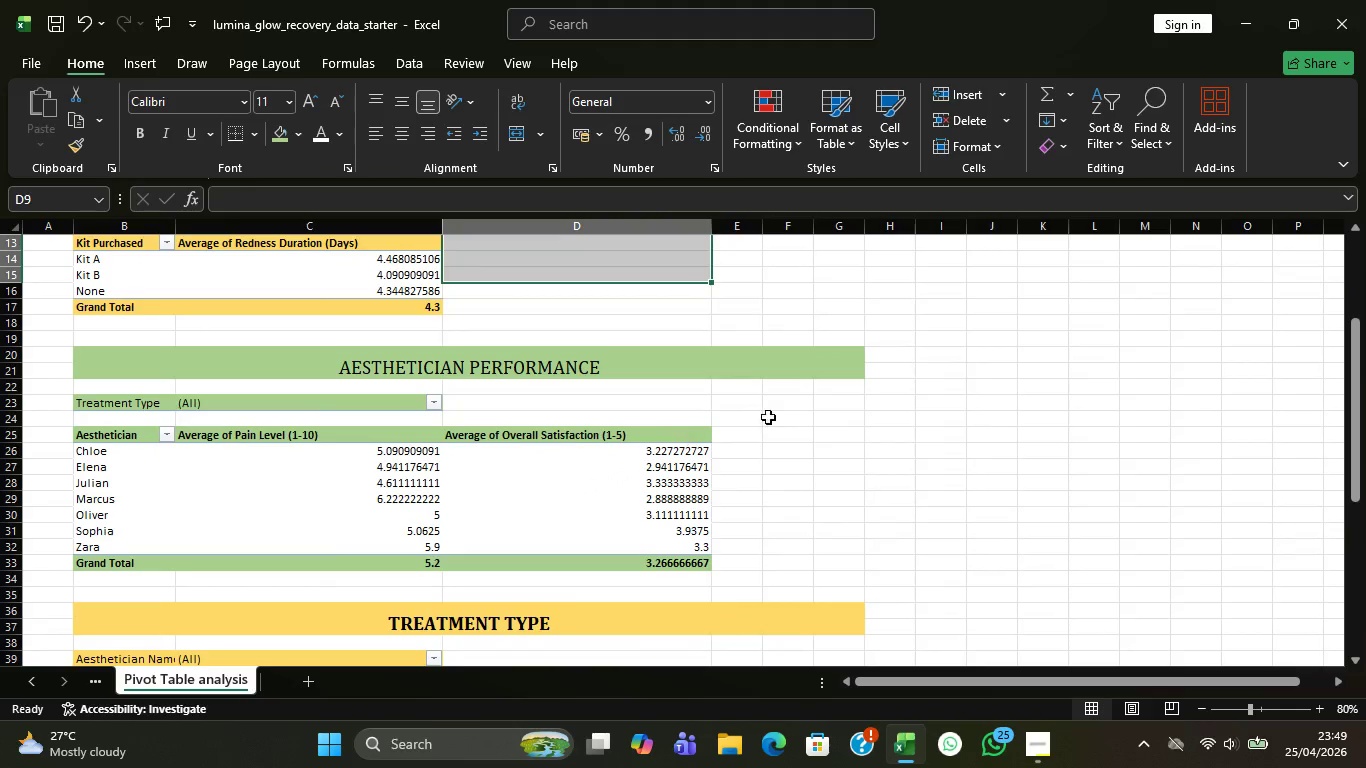 
left_click([801, 425])
 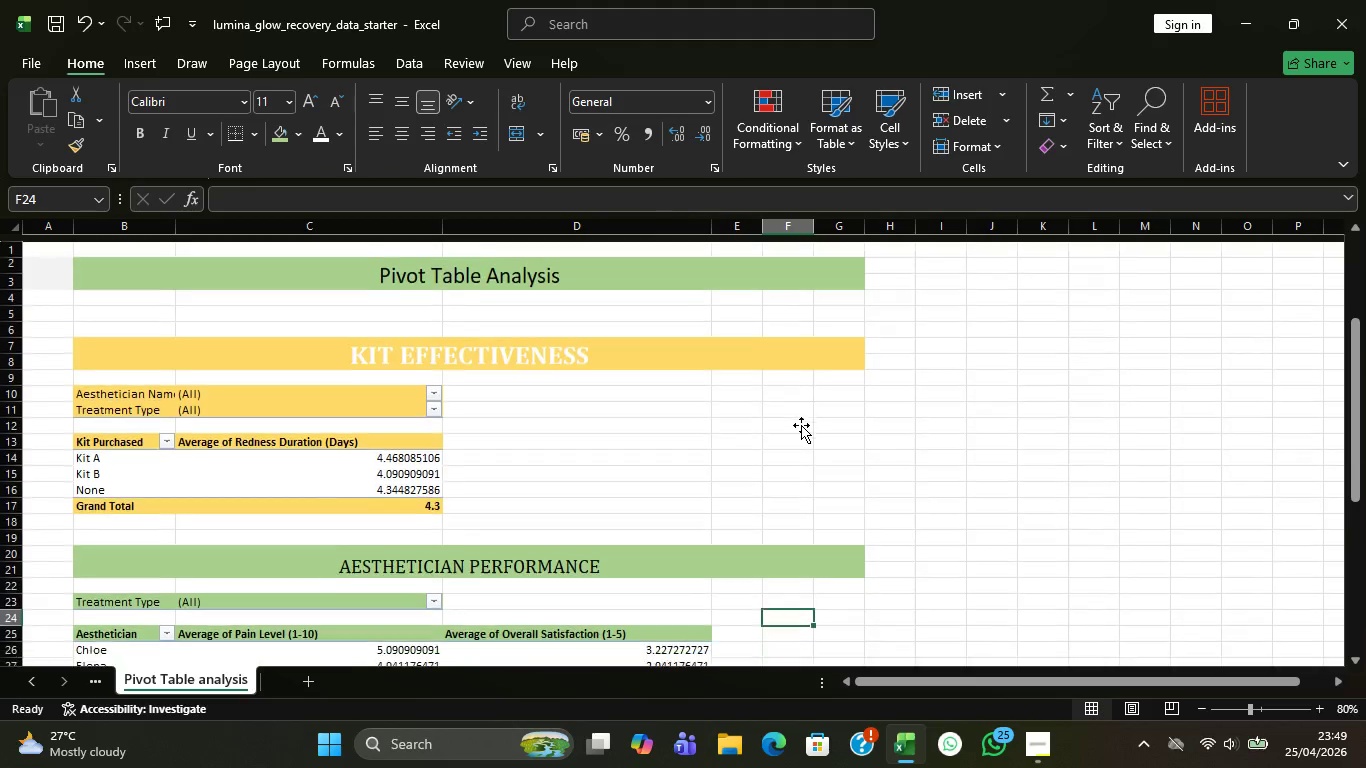 
left_click([532, 268])
 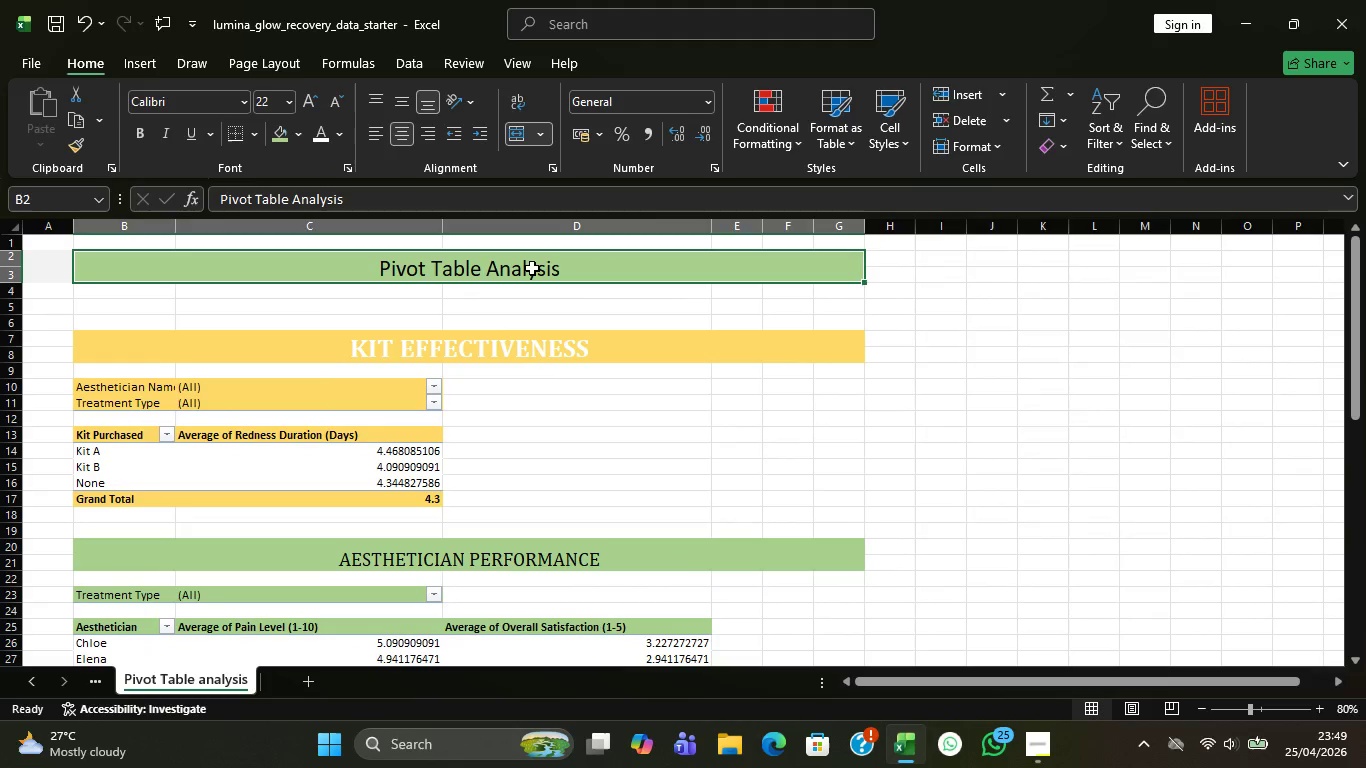 
left_click([532, 268])
 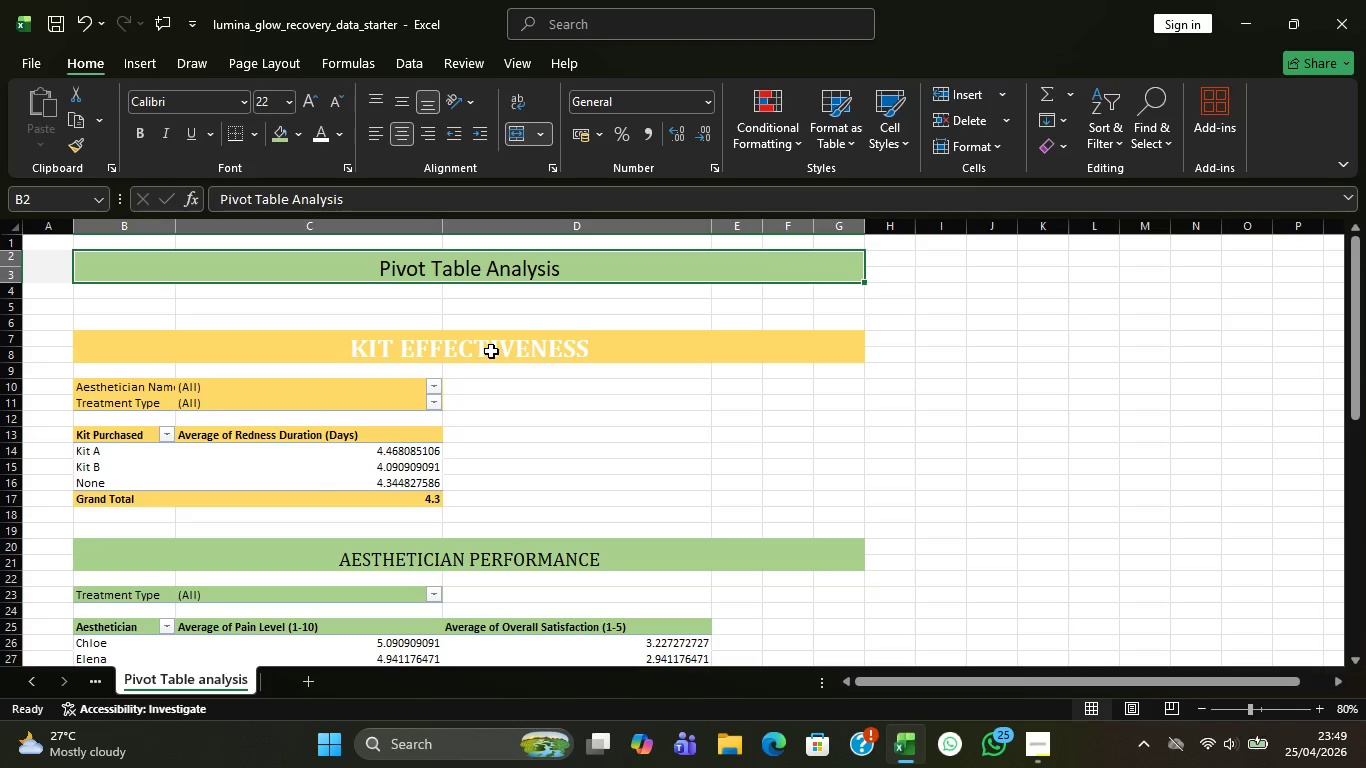 
left_click([491, 351])
 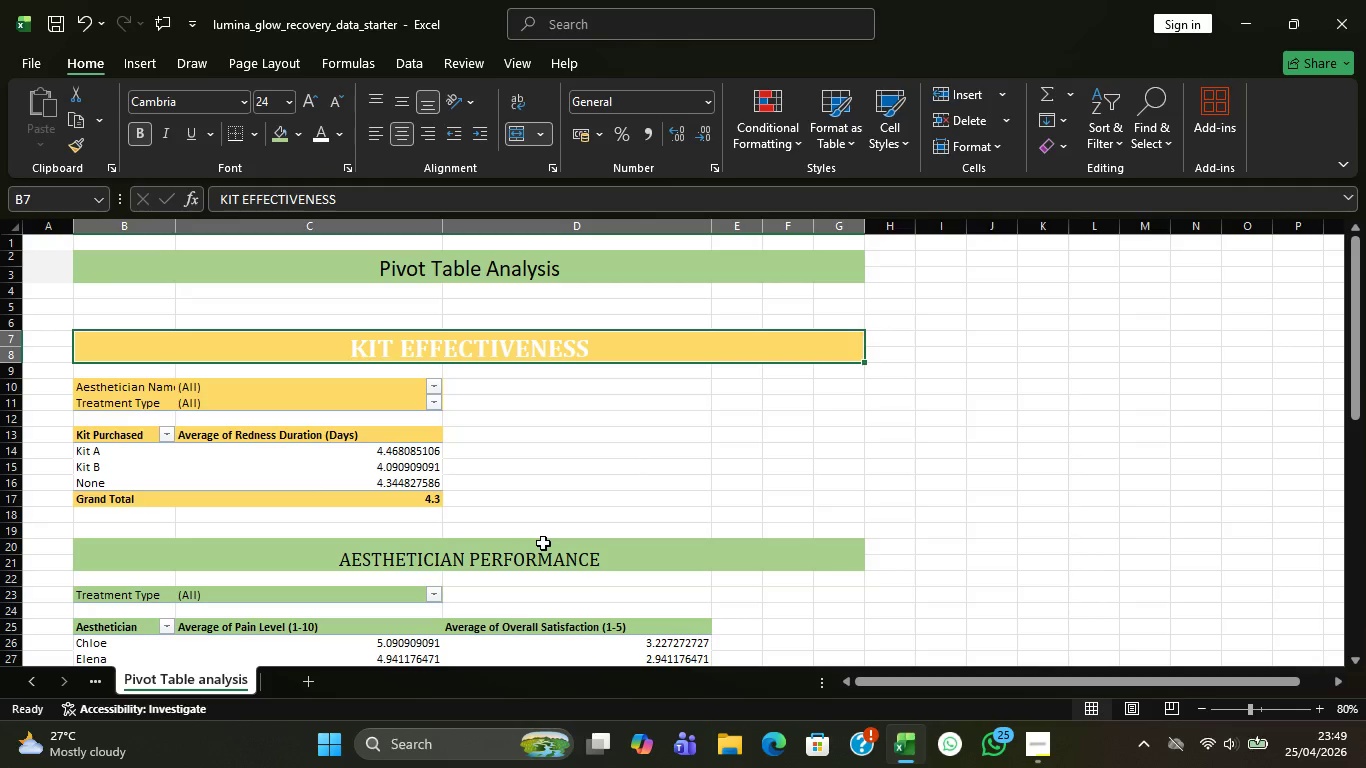 
mouse_move([547, 549])
 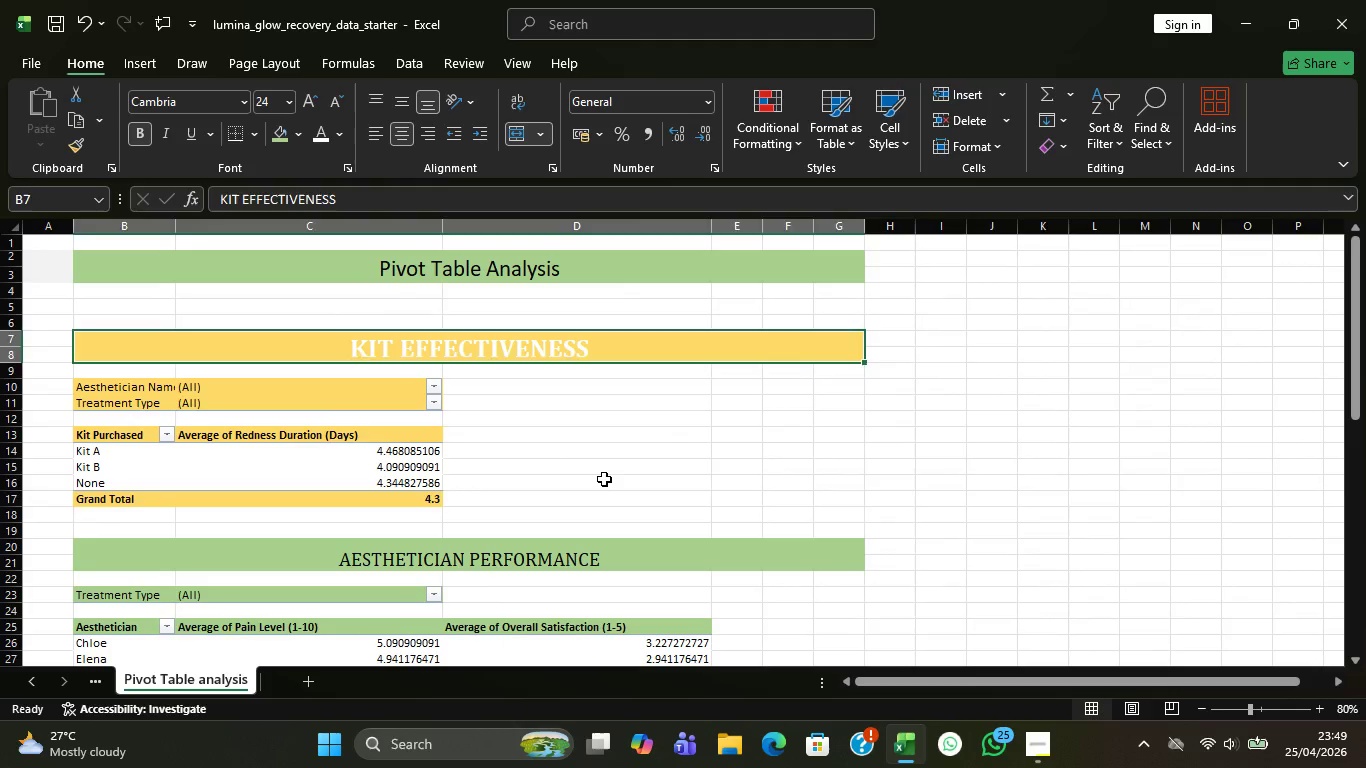 
left_click([604, 479])
 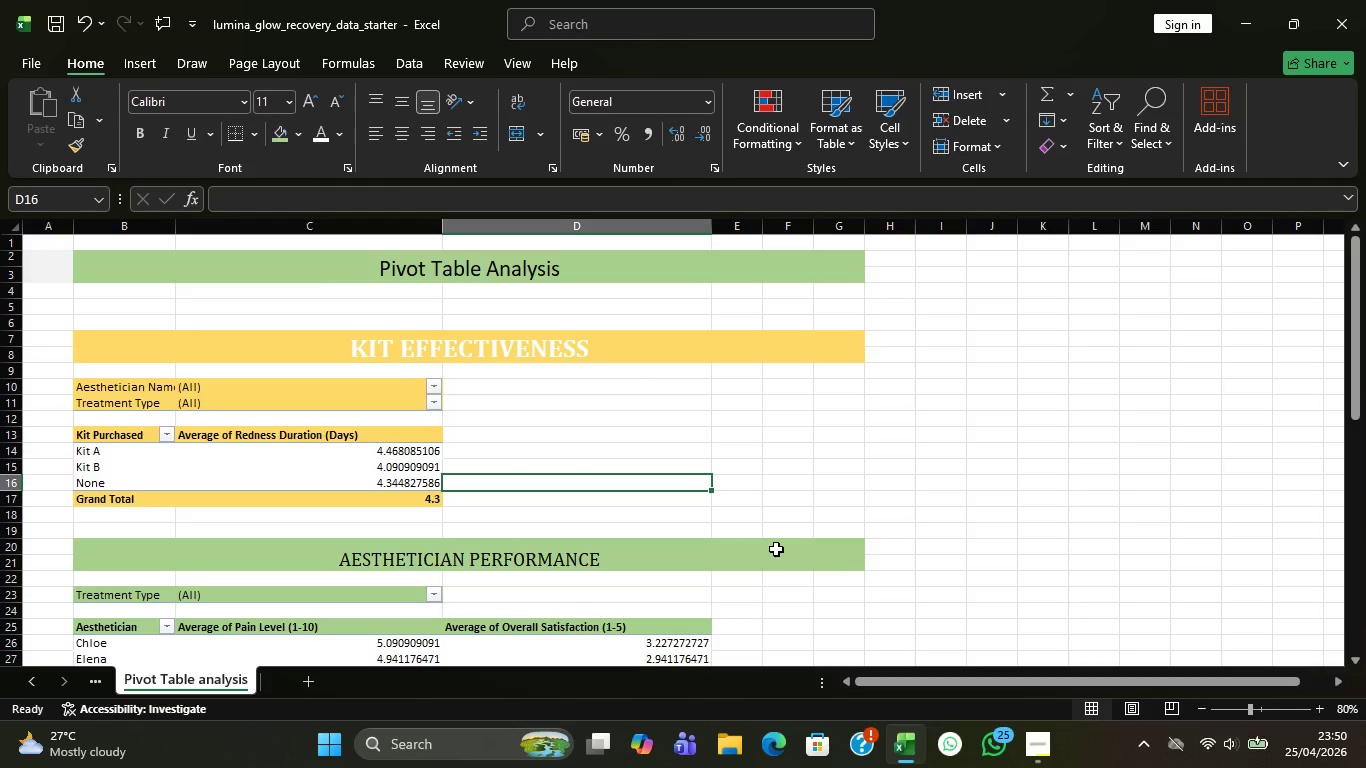 
wait(40.31)
 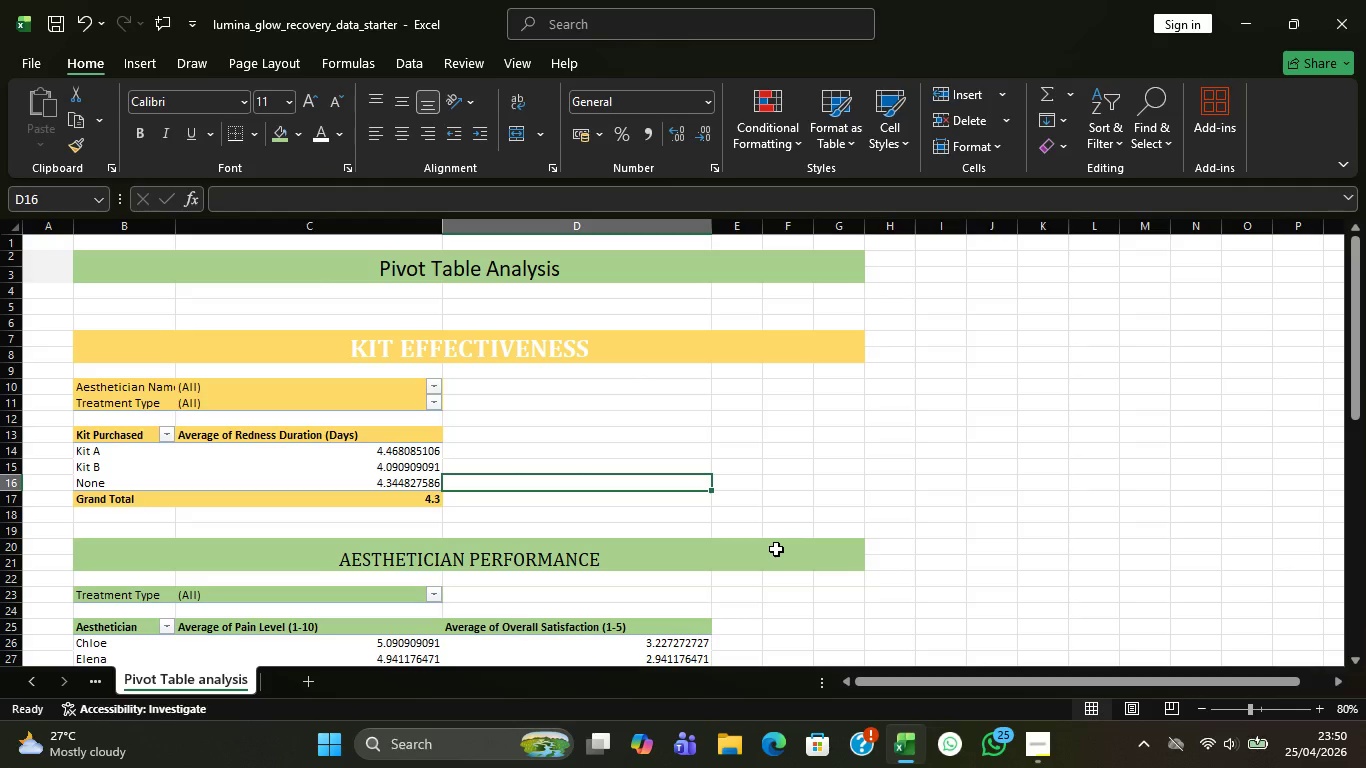 
left_click([33, 321])
 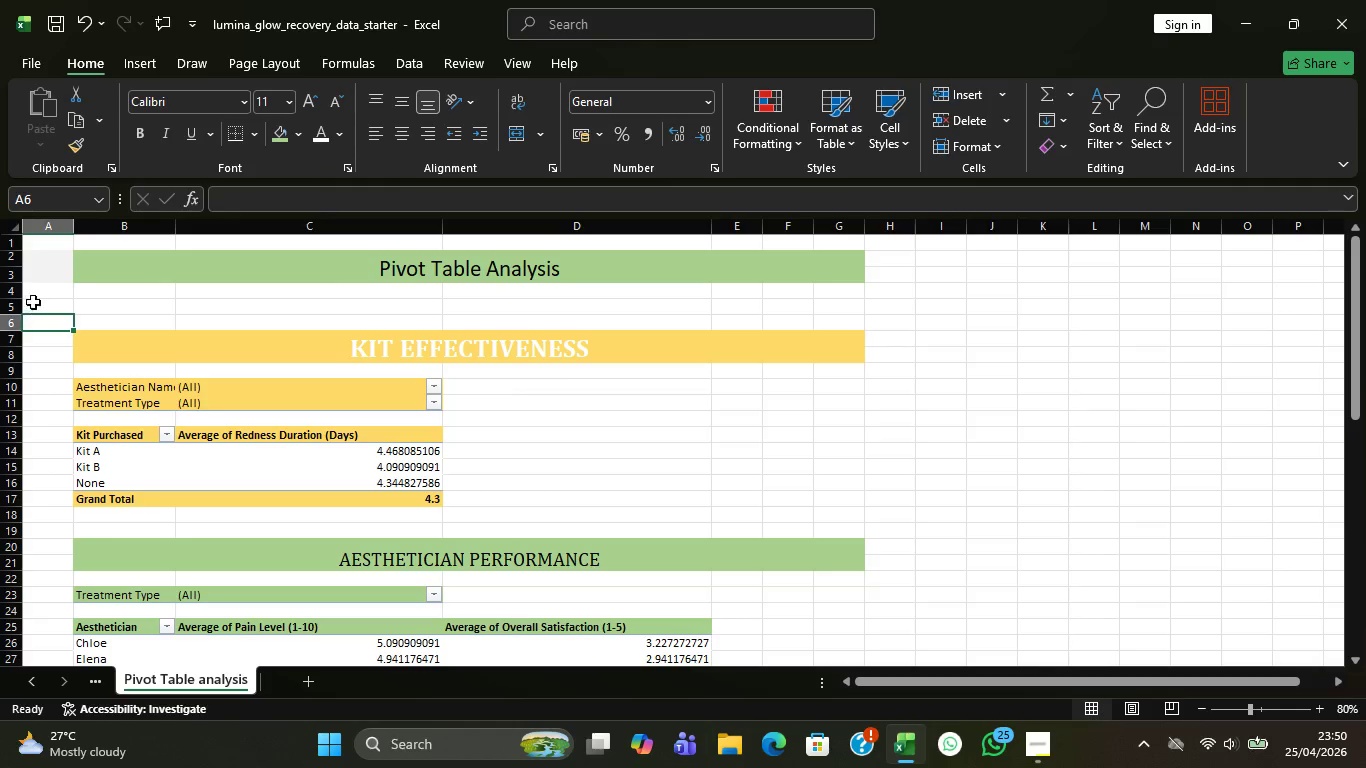 
left_click([33, 302])
 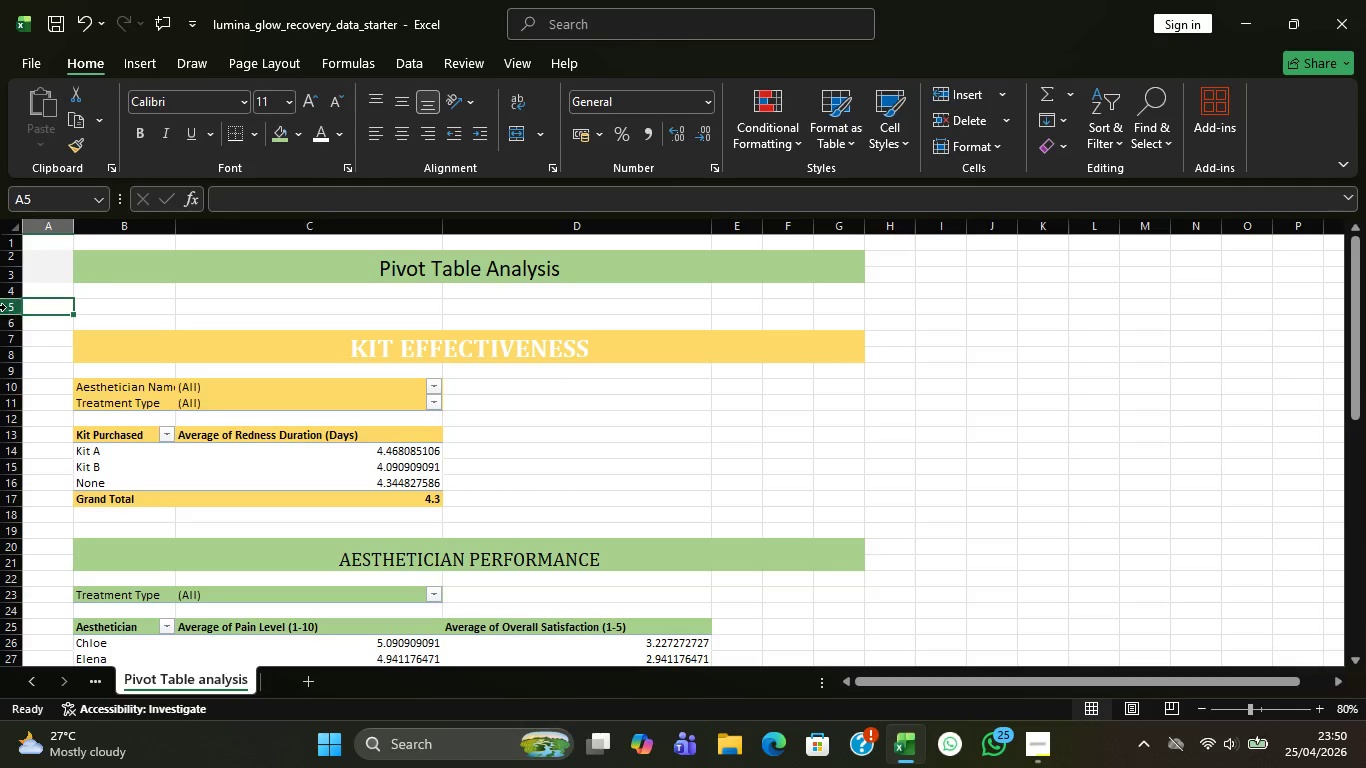 
left_click([6, 304])
 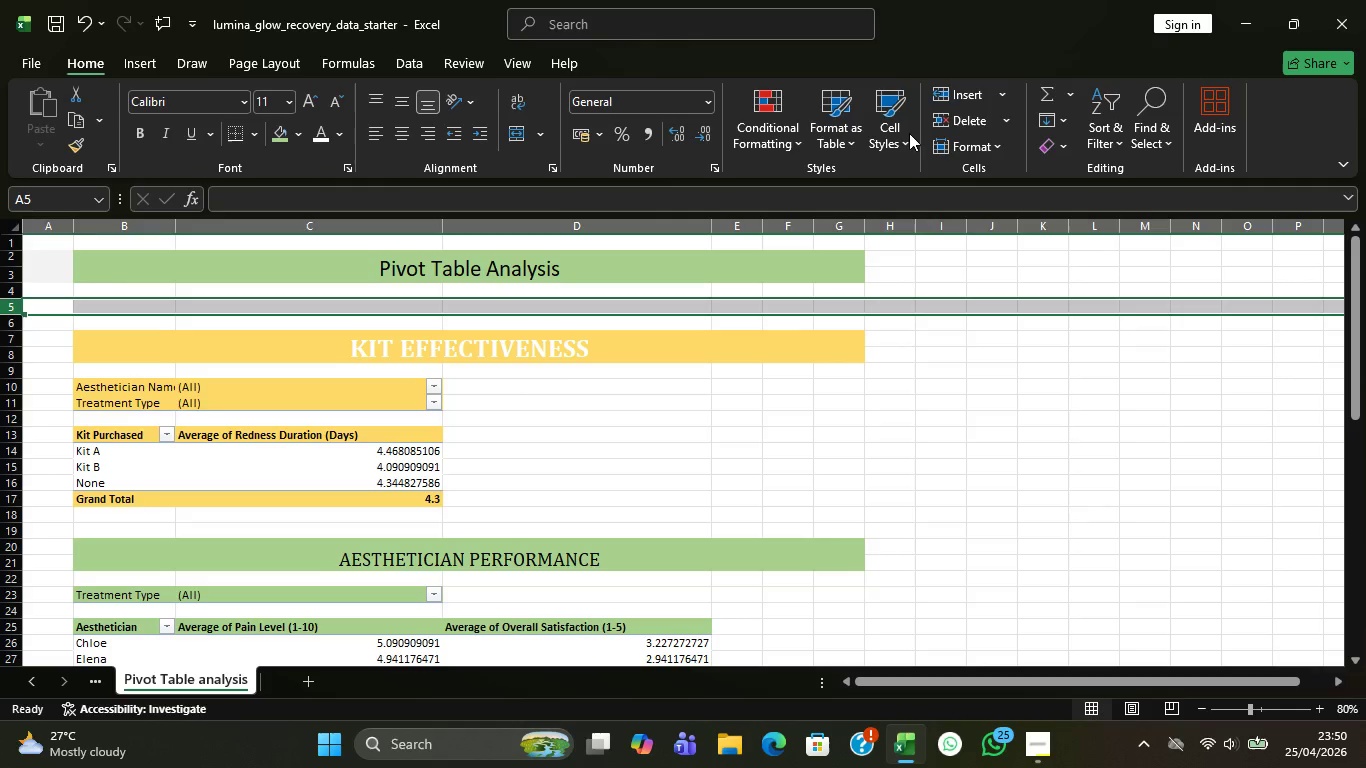 
left_click([962, 126])
 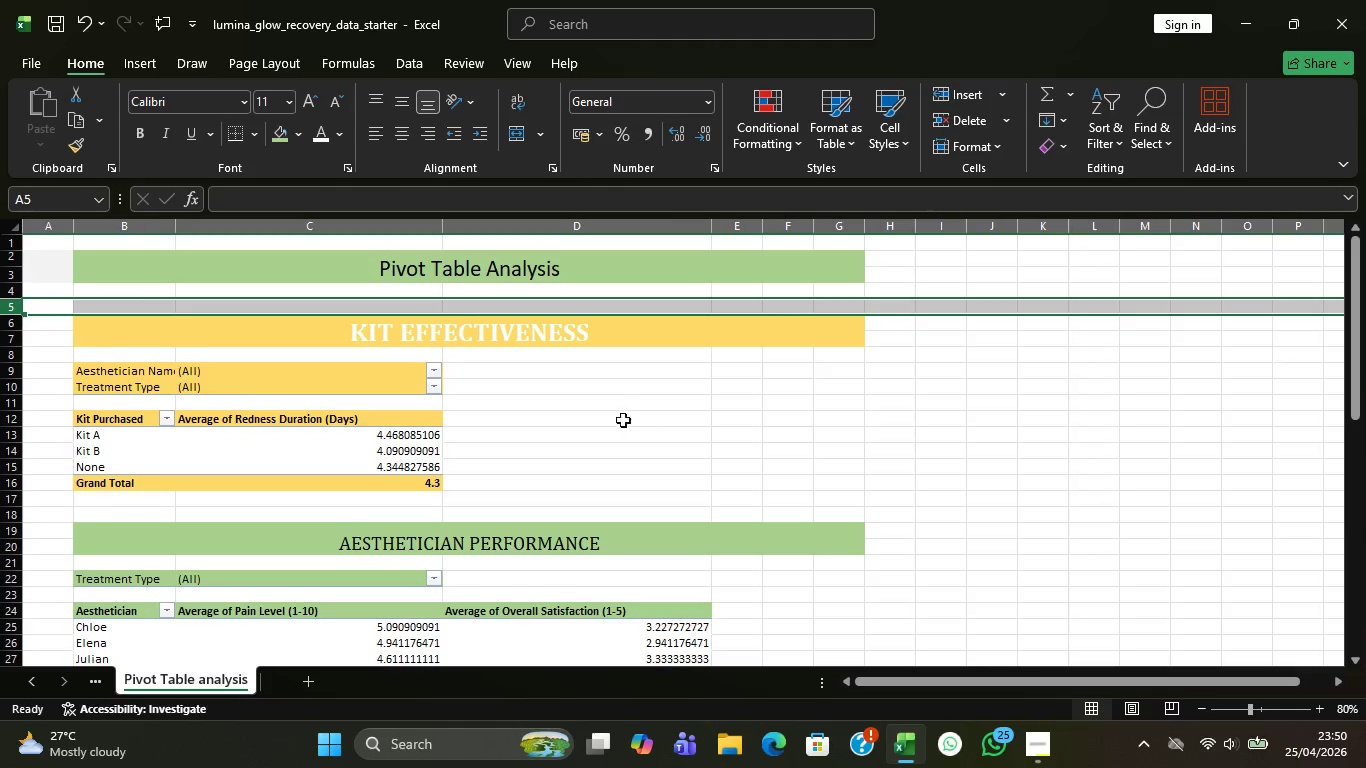 
left_click([602, 387])
 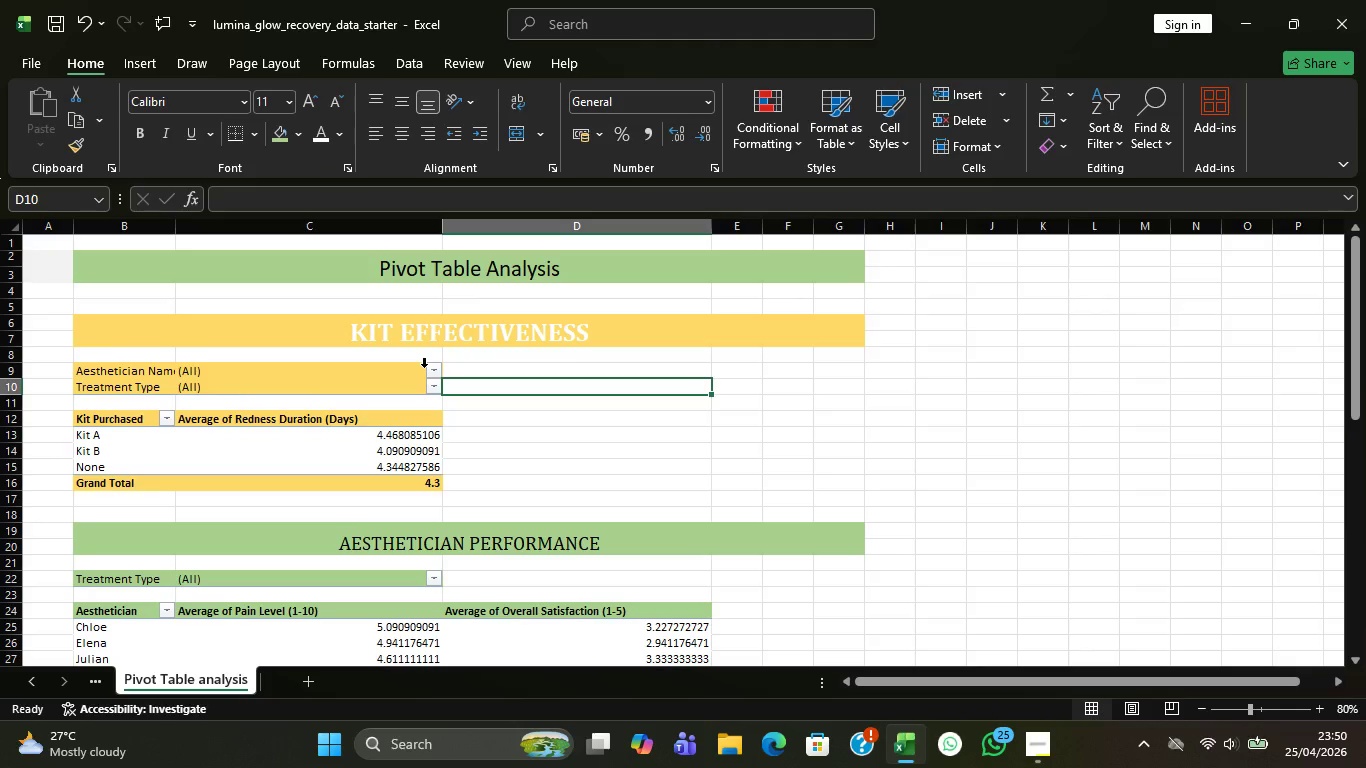 
scroll: coordinate [493, 472], scroll_direction: down, amount: 11.0
 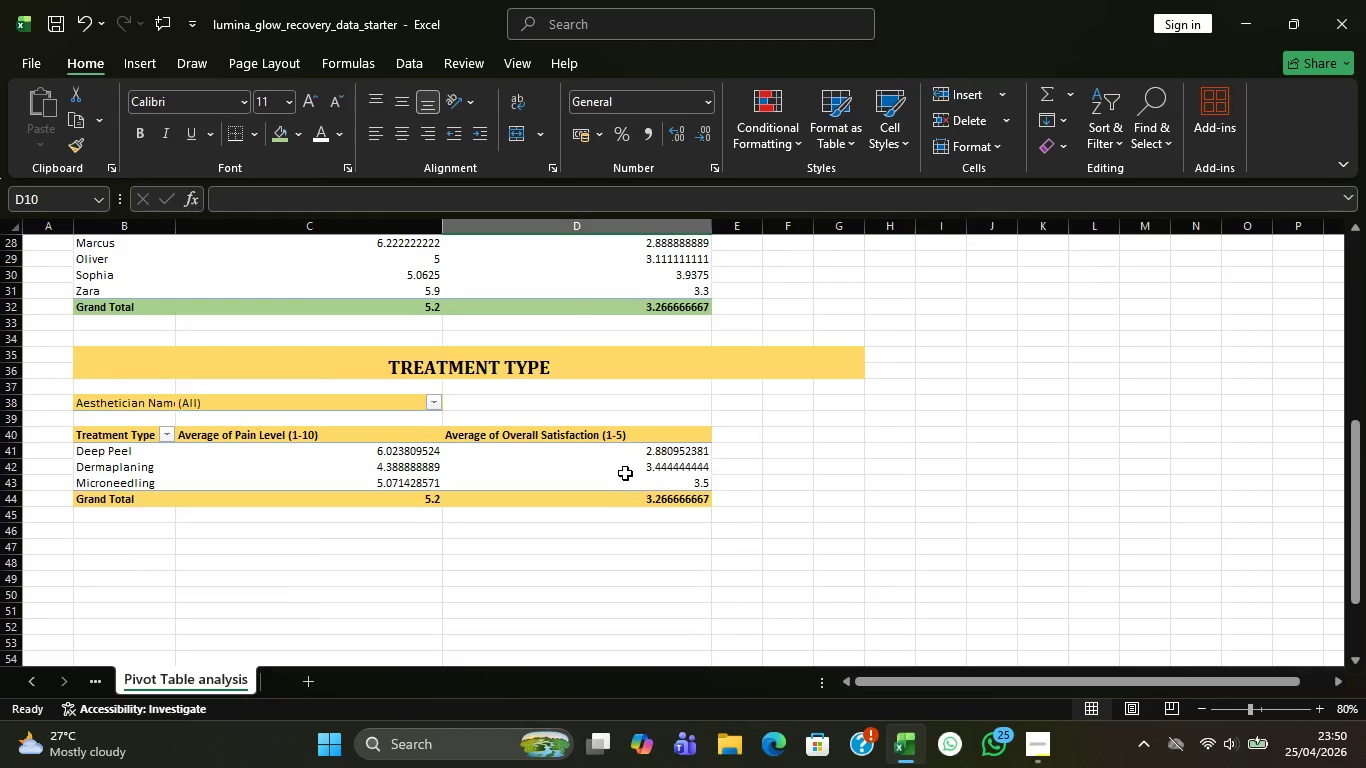 
left_click([616, 505])
 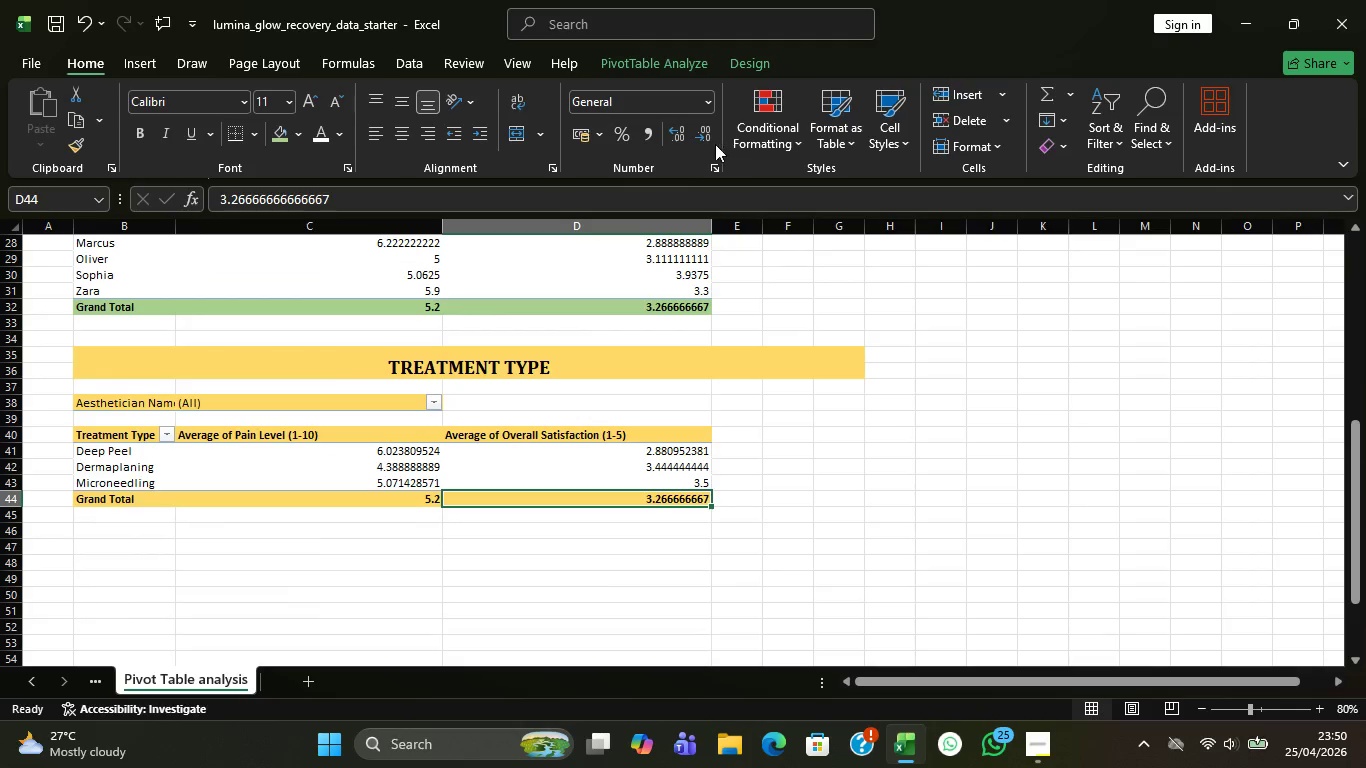 
left_click([706, 132])
 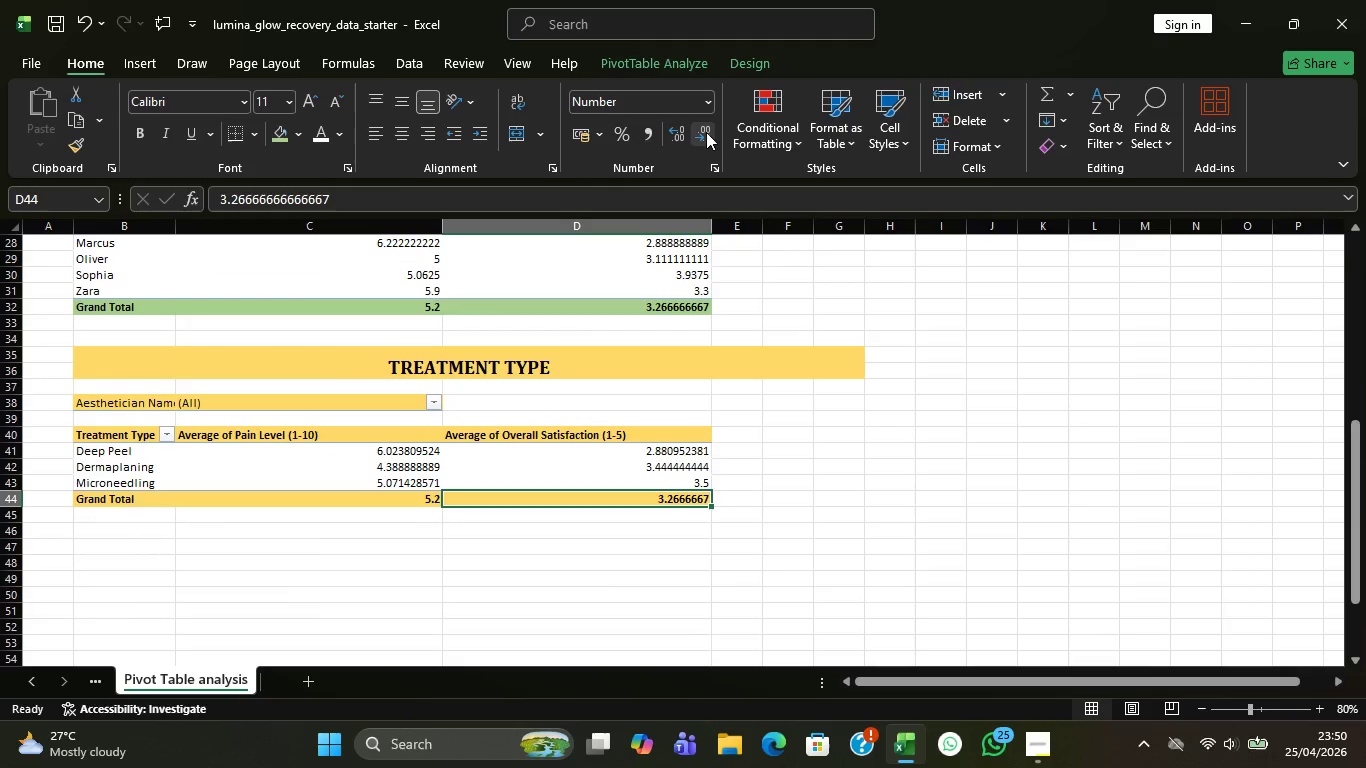 
double_click([706, 132])
 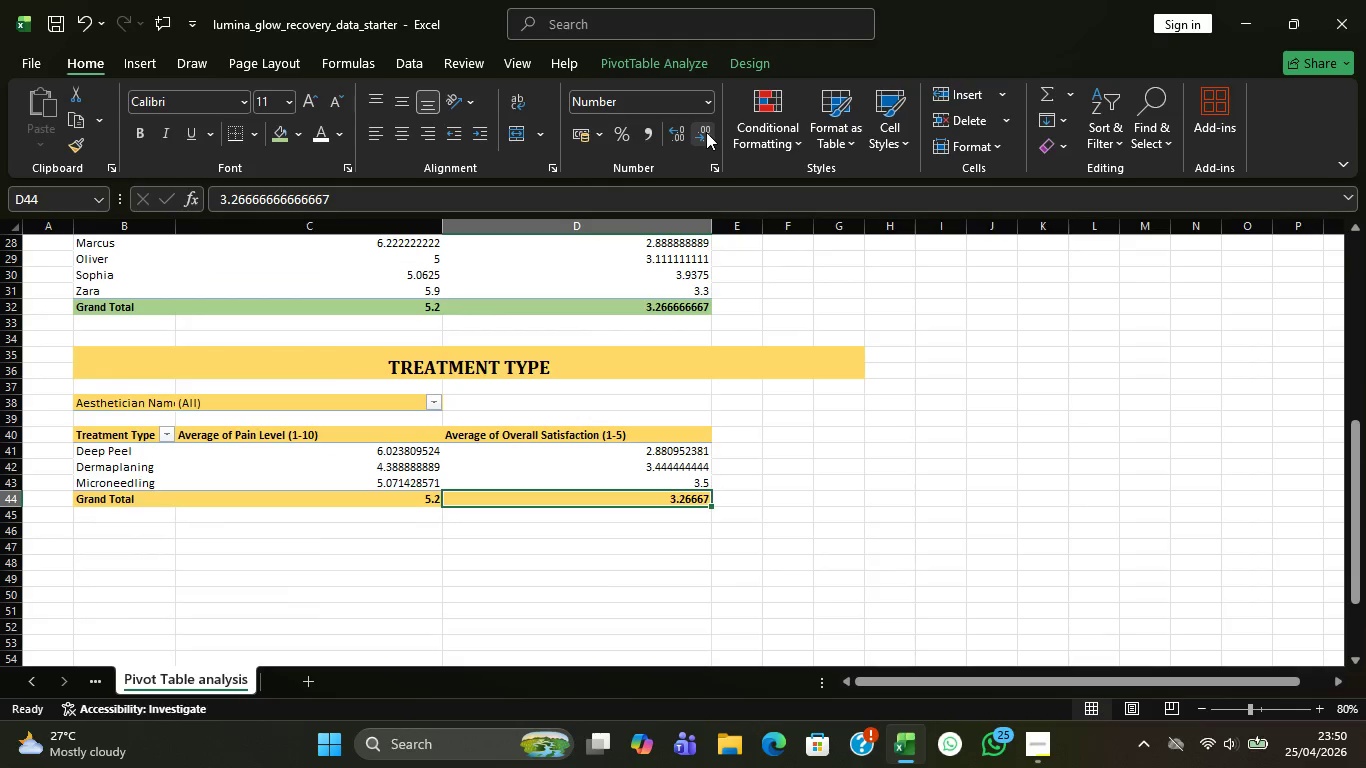 
double_click([706, 132])
 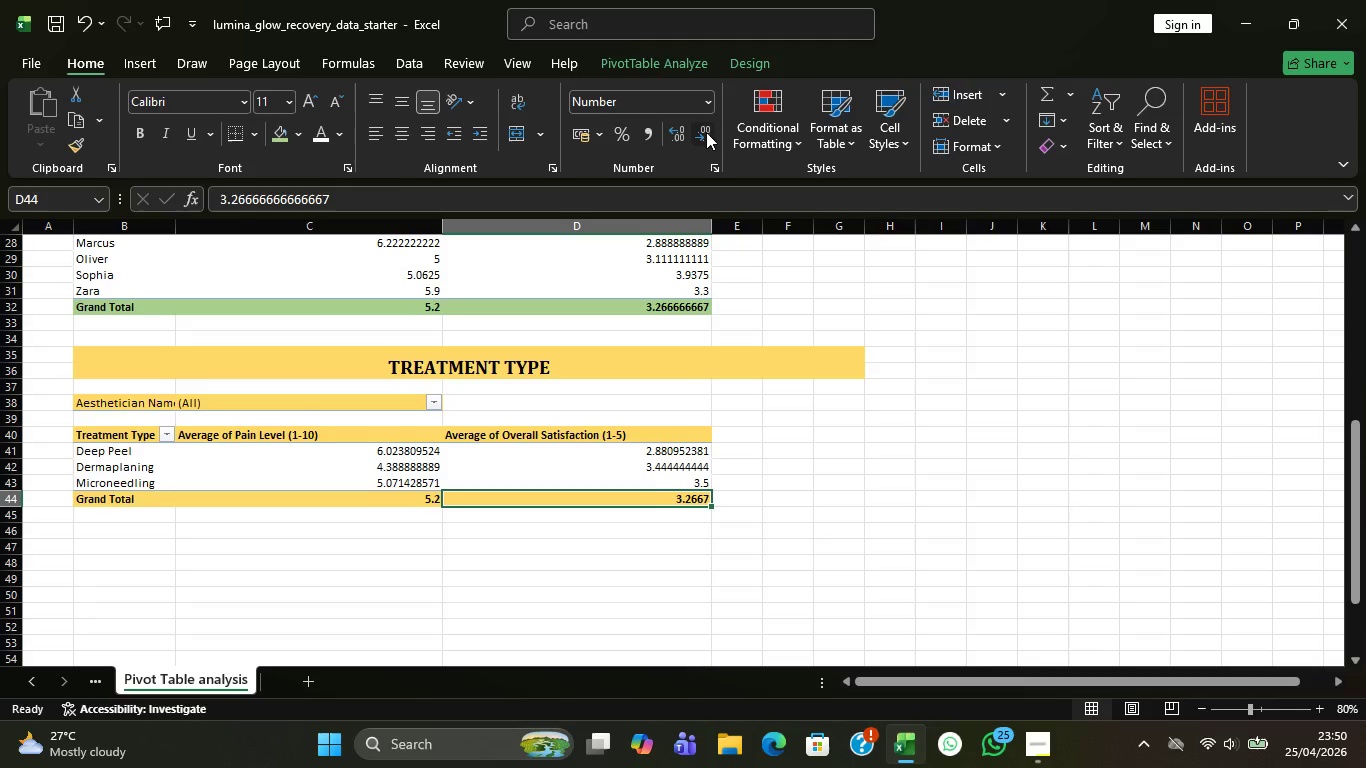 
triple_click([706, 132])
 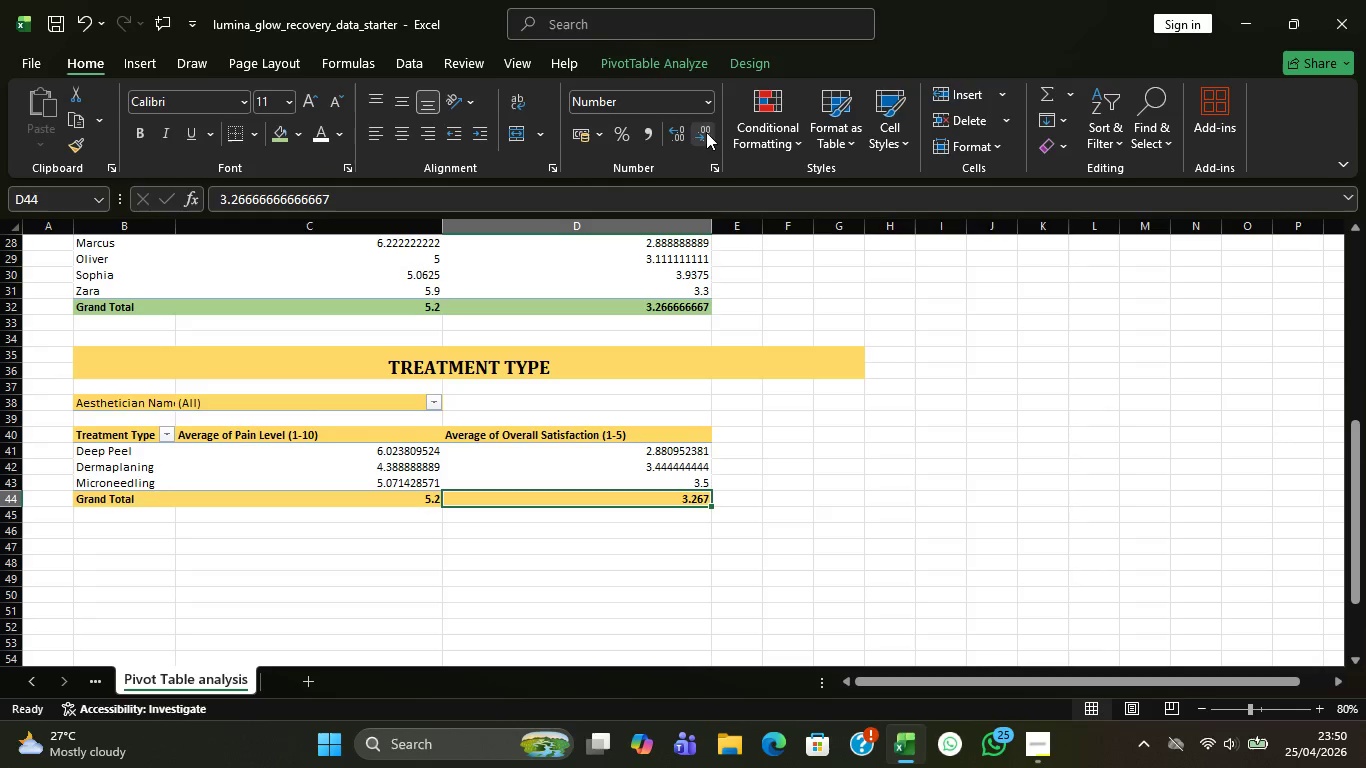 
left_click([706, 132])
 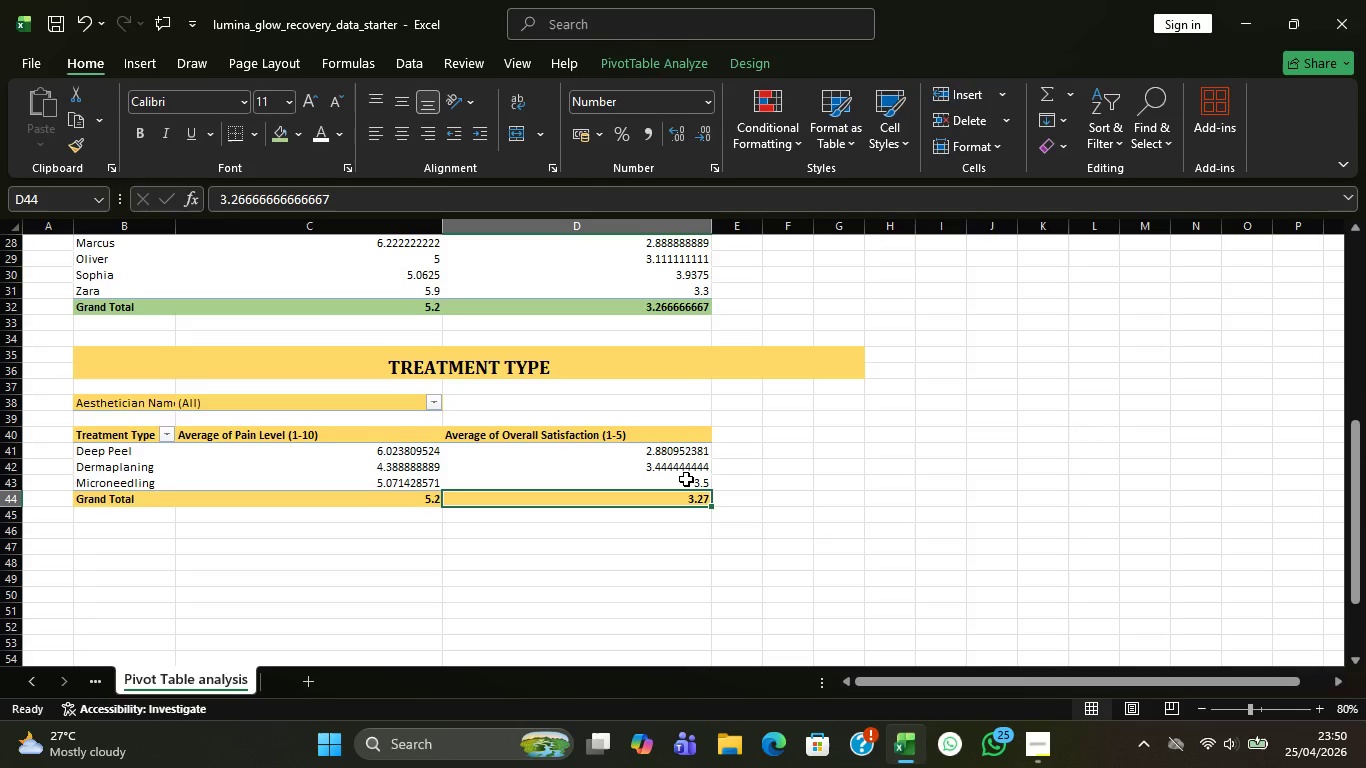 
left_click([680, 467])
 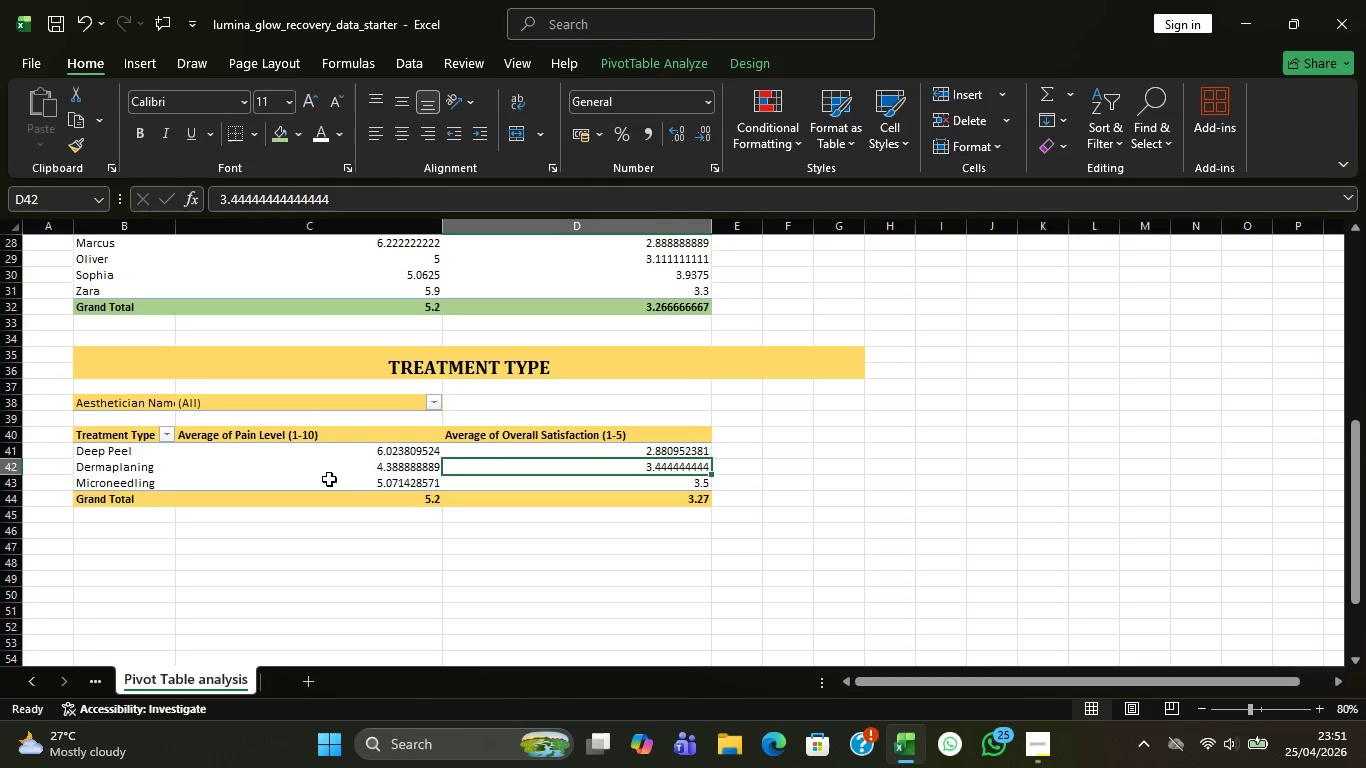 
left_click_drag(start_coordinate=[328, 446], to_coordinate=[578, 485])
 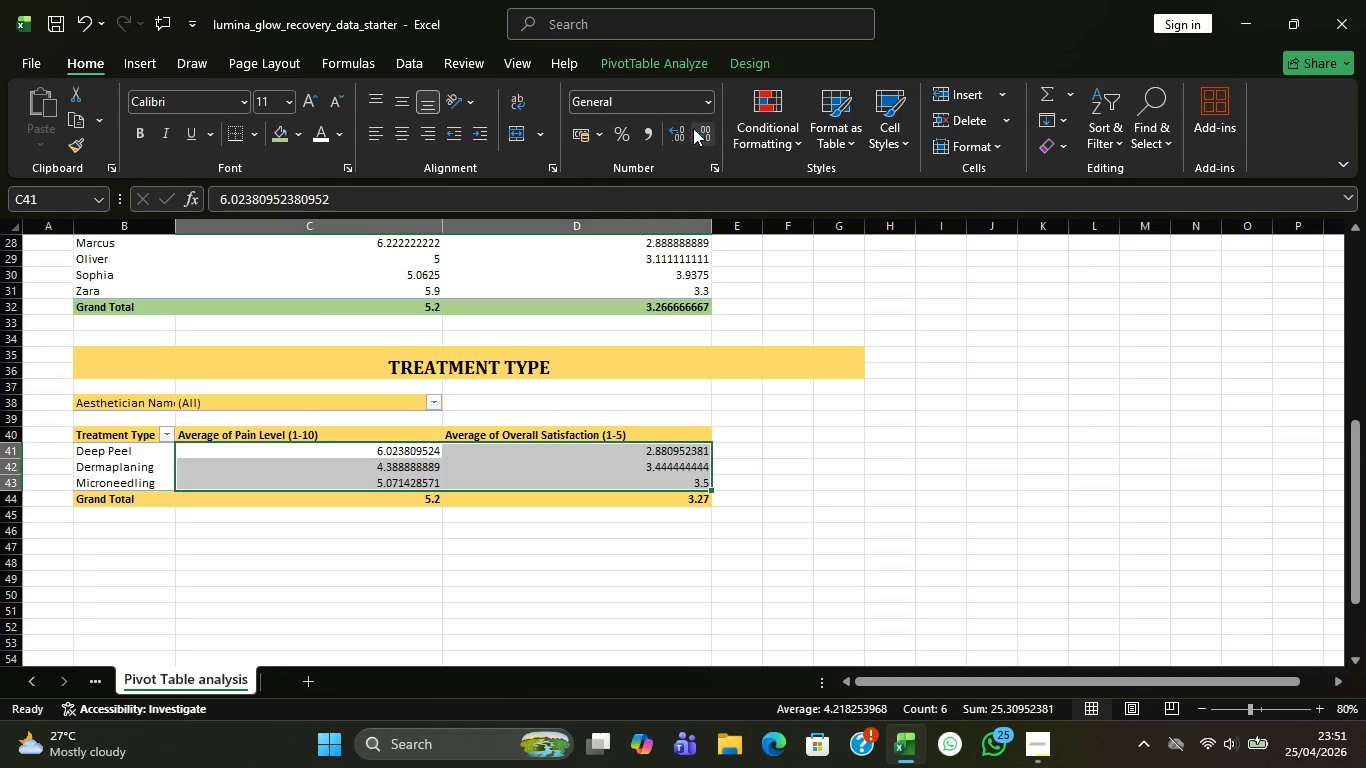 
left_click([705, 128])
 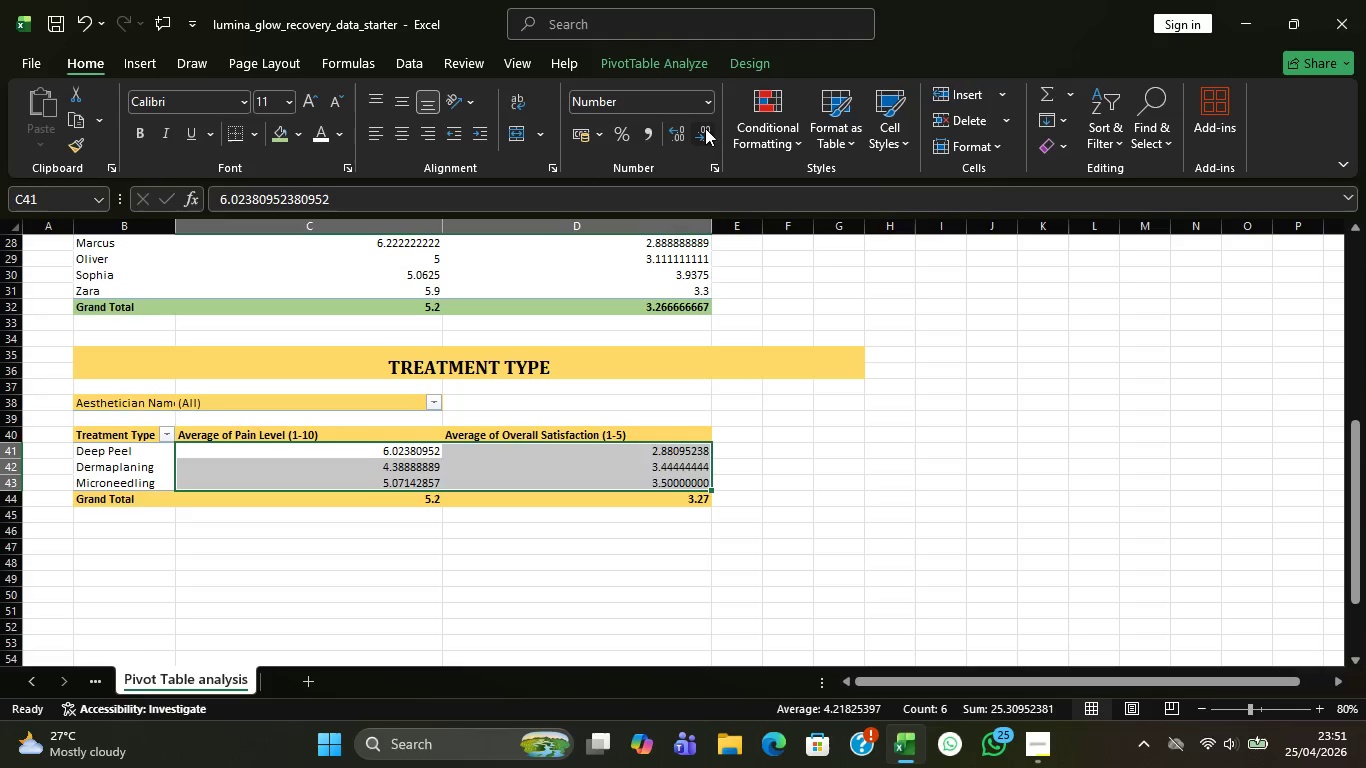 
double_click([705, 128])
 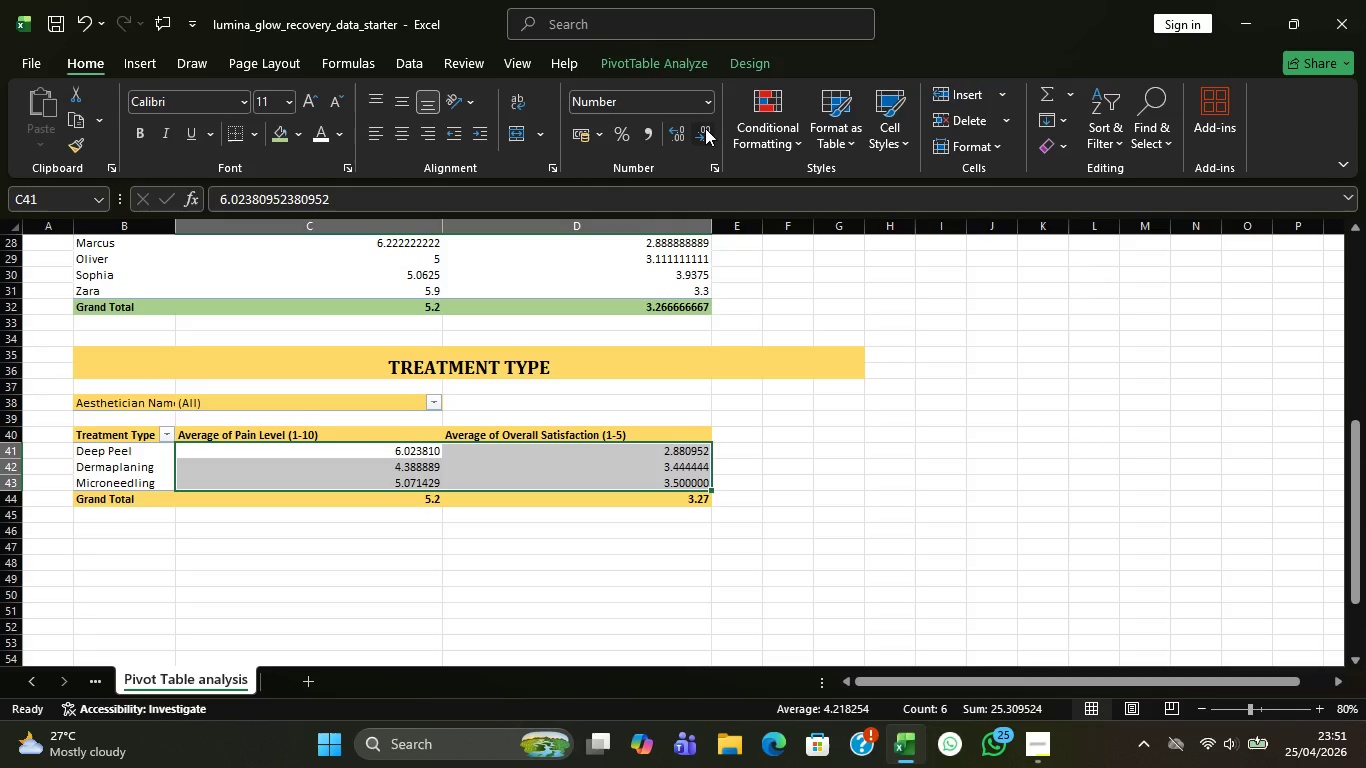 
triple_click([705, 128])
 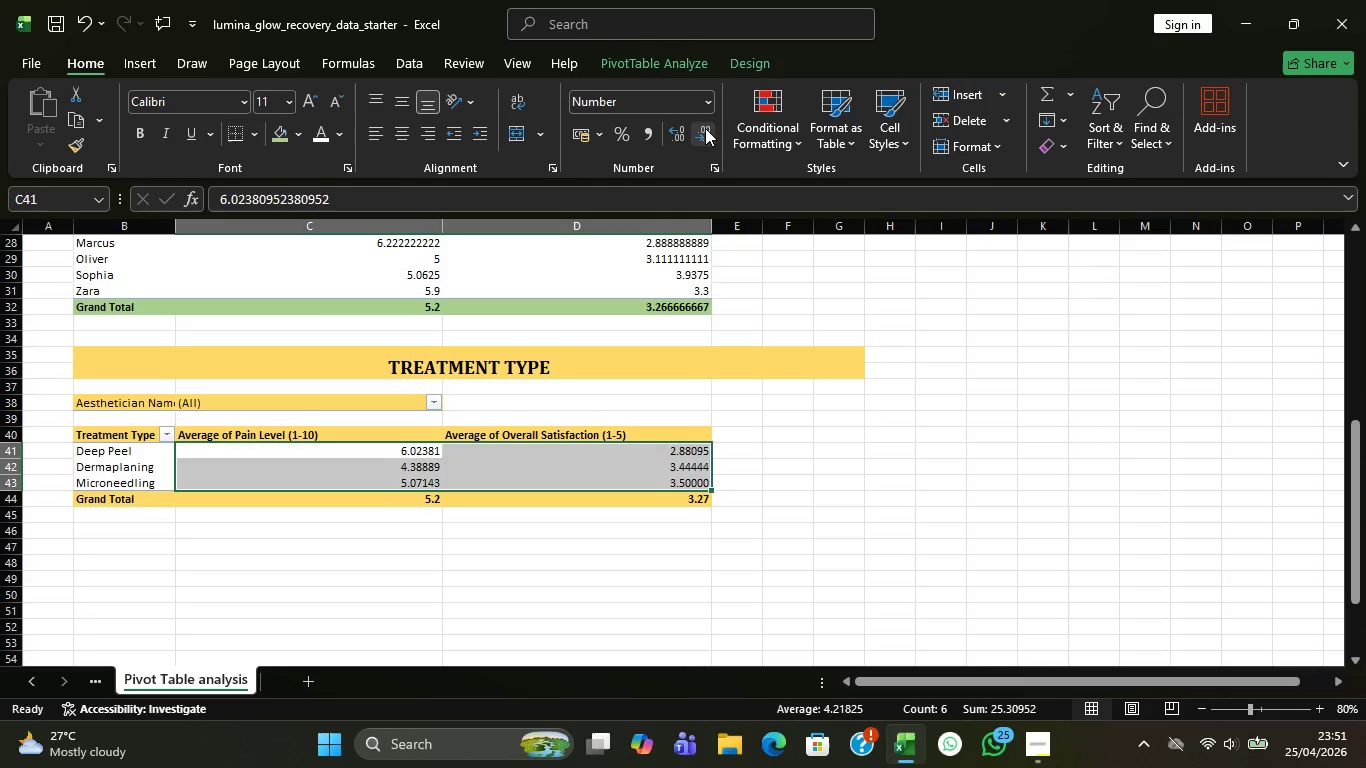 
triple_click([705, 128])
 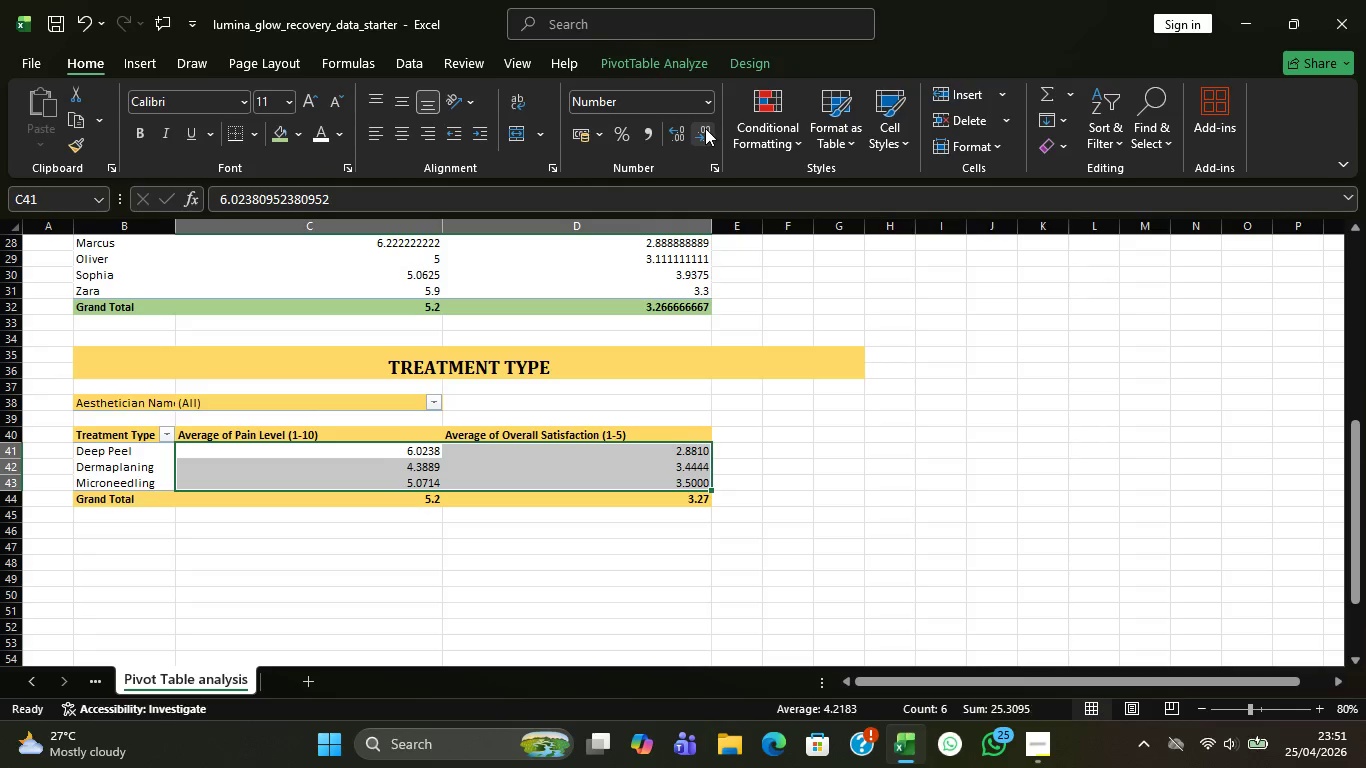 
triple_click([705, 128])
 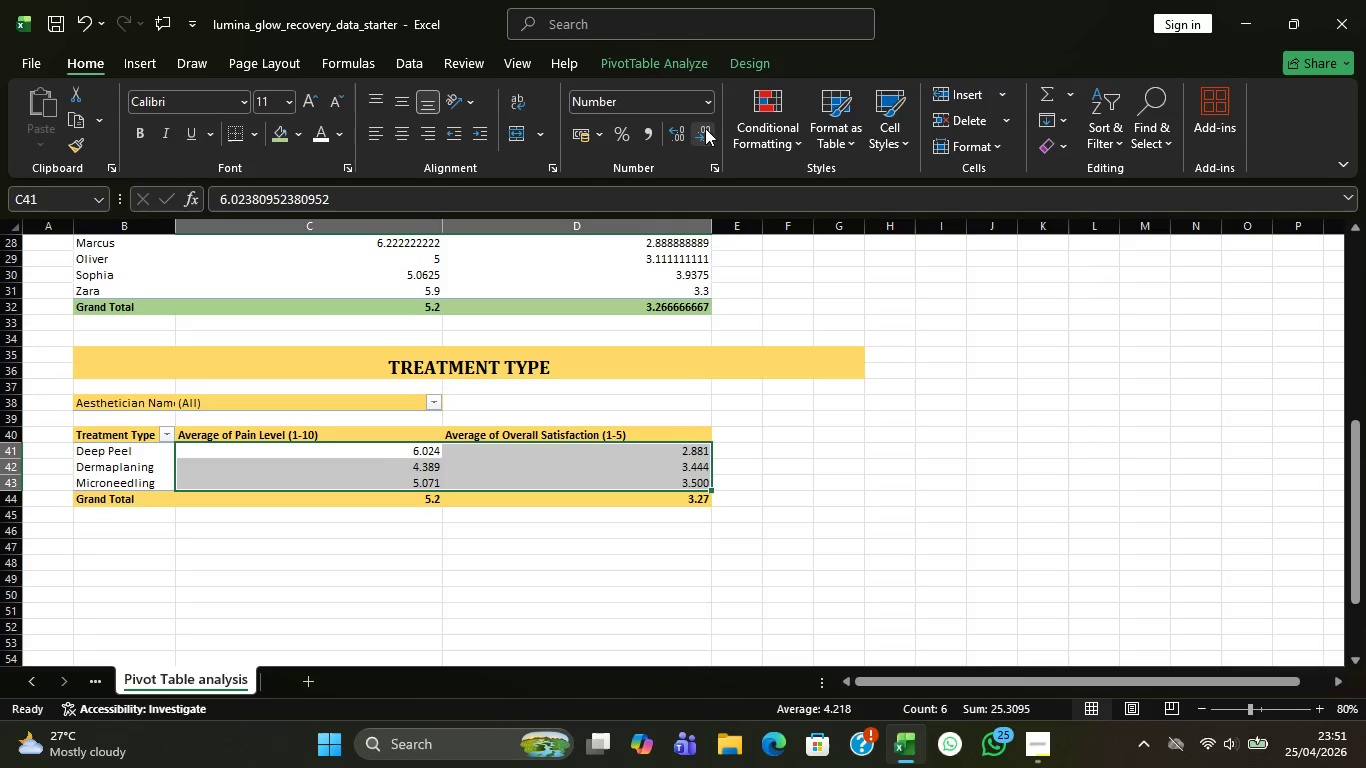 
triple_click([705, 128])
 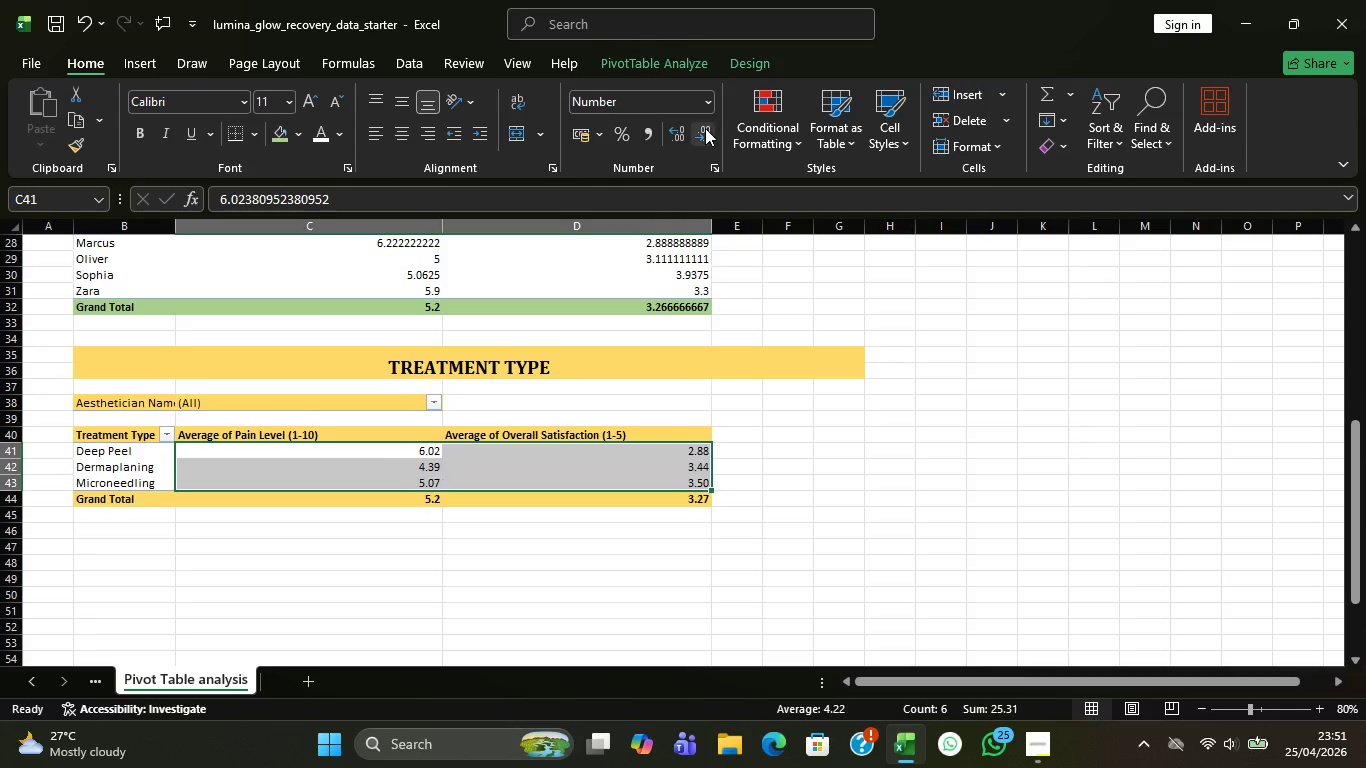 
triple_click([705, 128])
 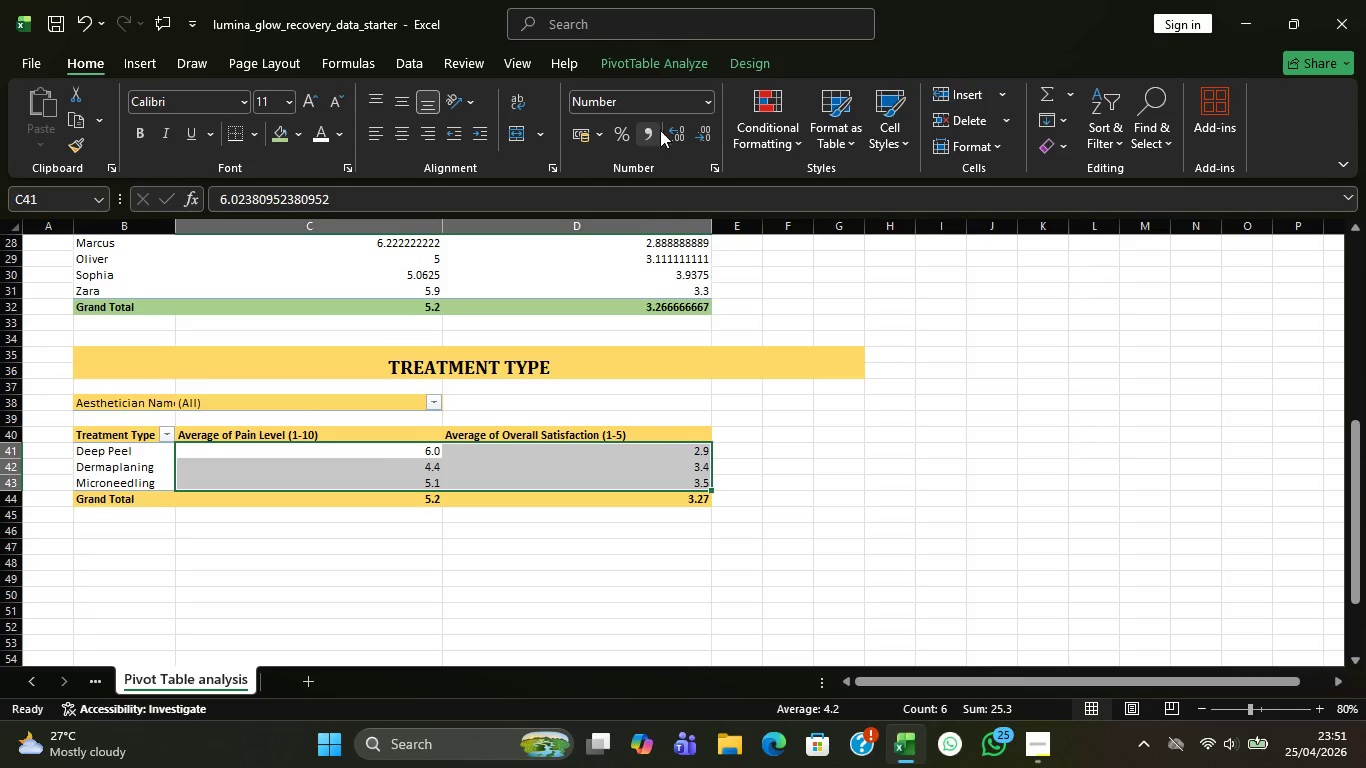 
left_click([677, 131])
 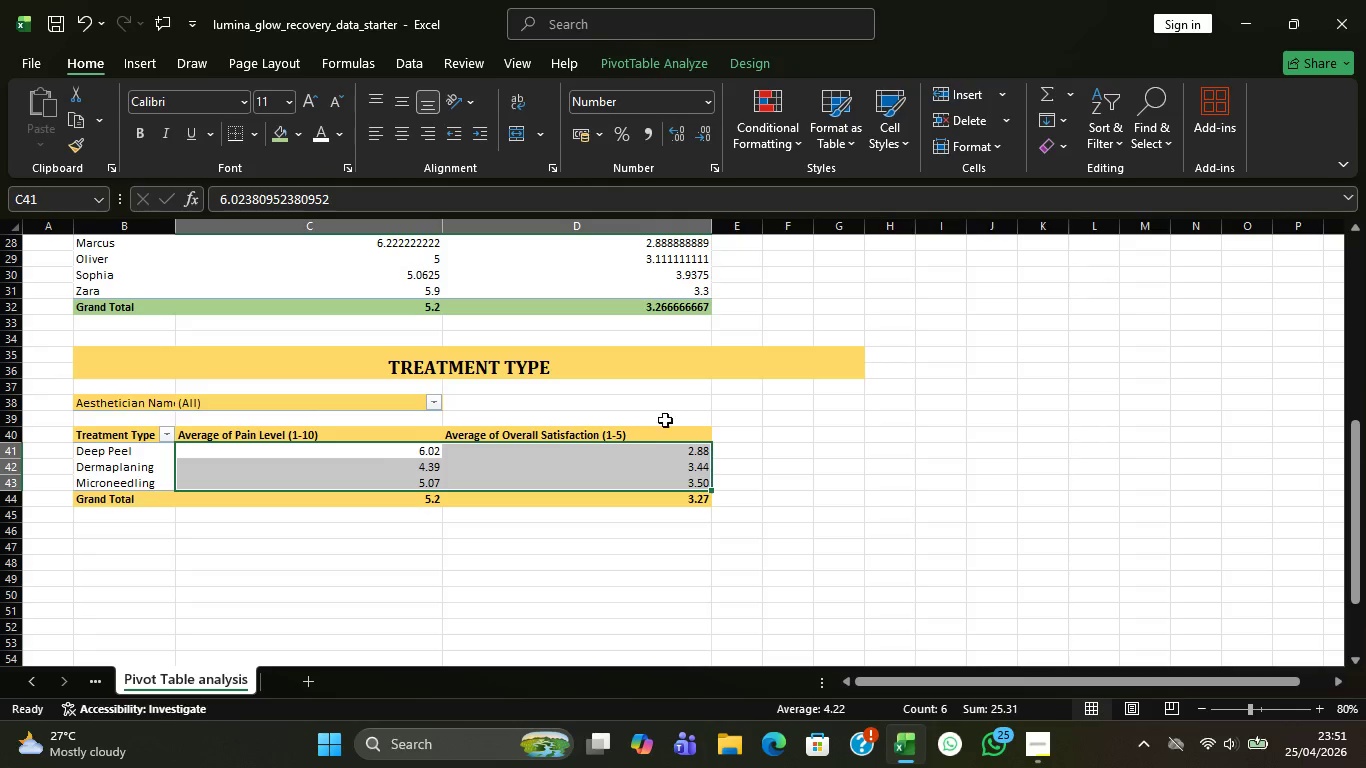 
left_click([654, 392])
 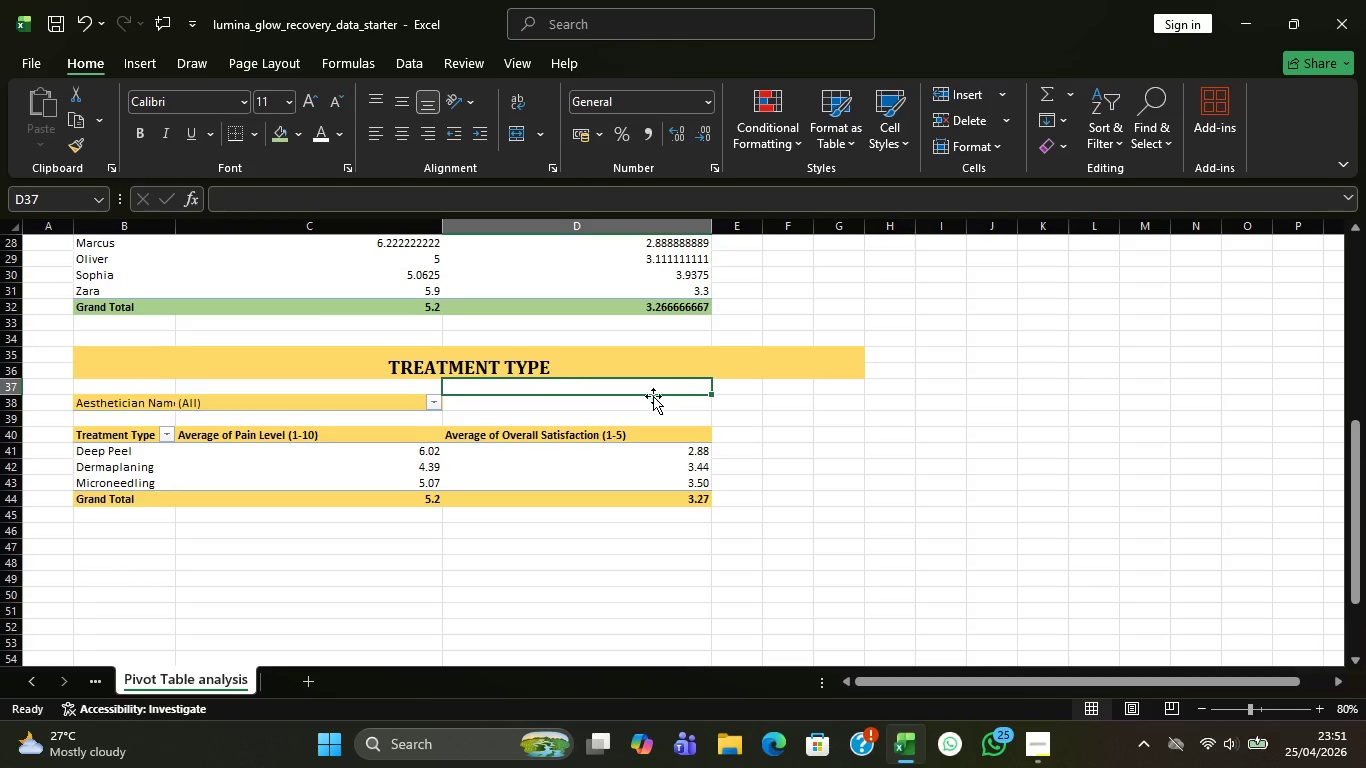 
scroll: coordinate [657, 387], scroll_direction: up, amount: 2.0
 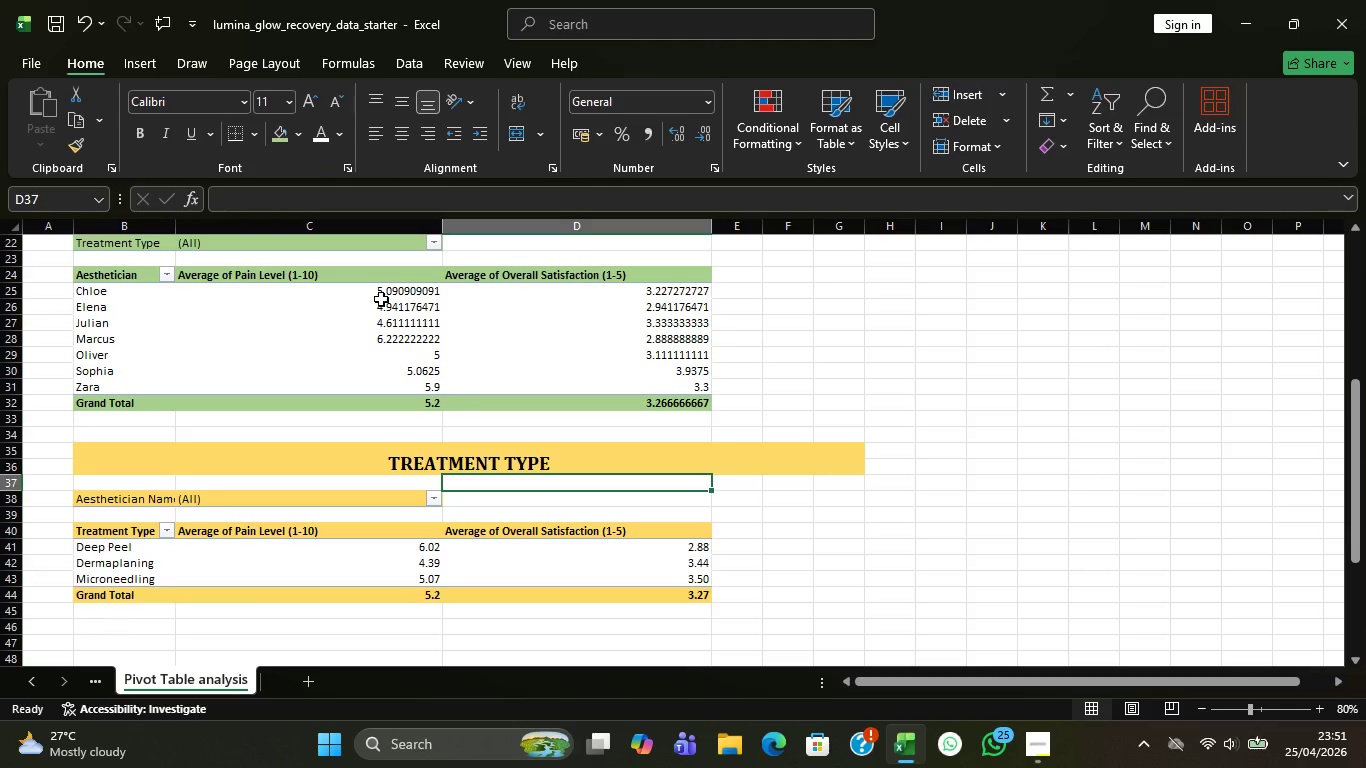 
left_click_drag(start_coordinate=[382, 292], to_coordinate=[608, 395])
 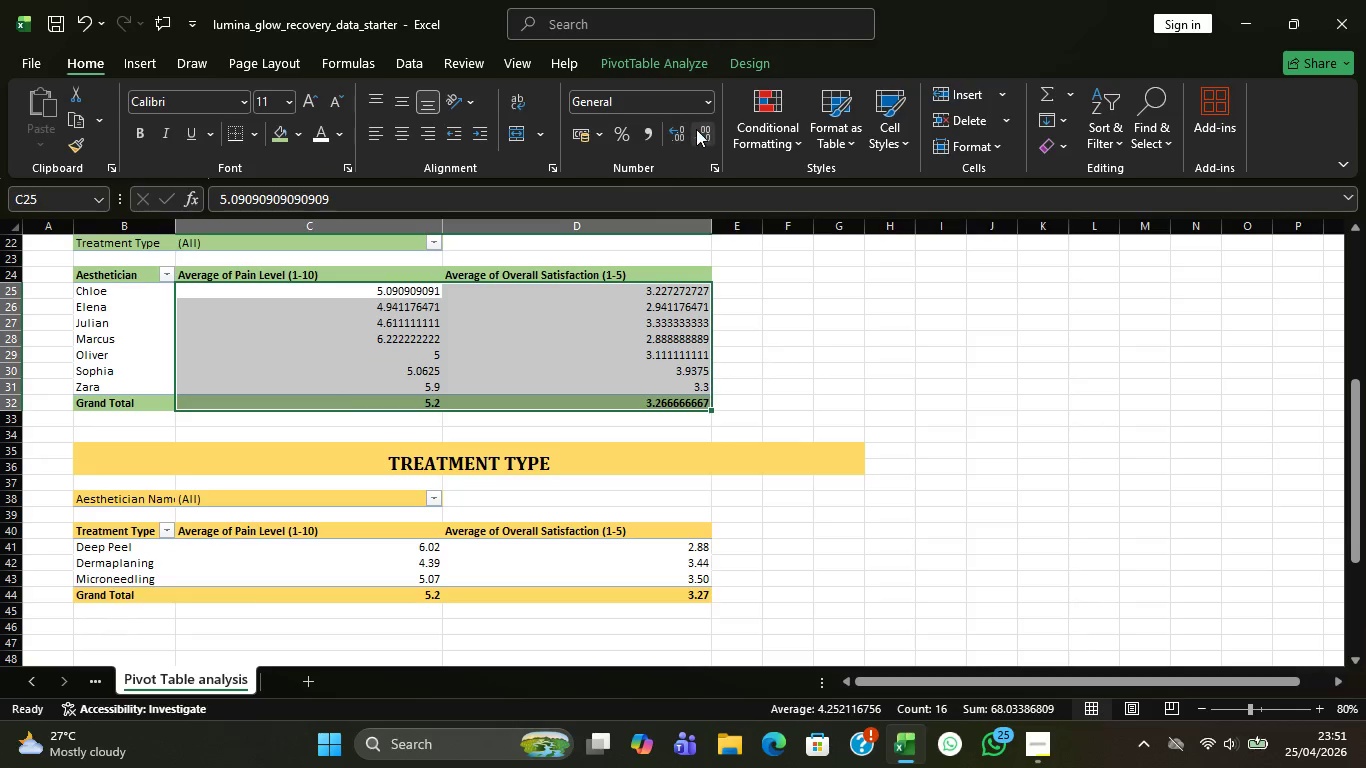 
left_click([696, 129])
 